 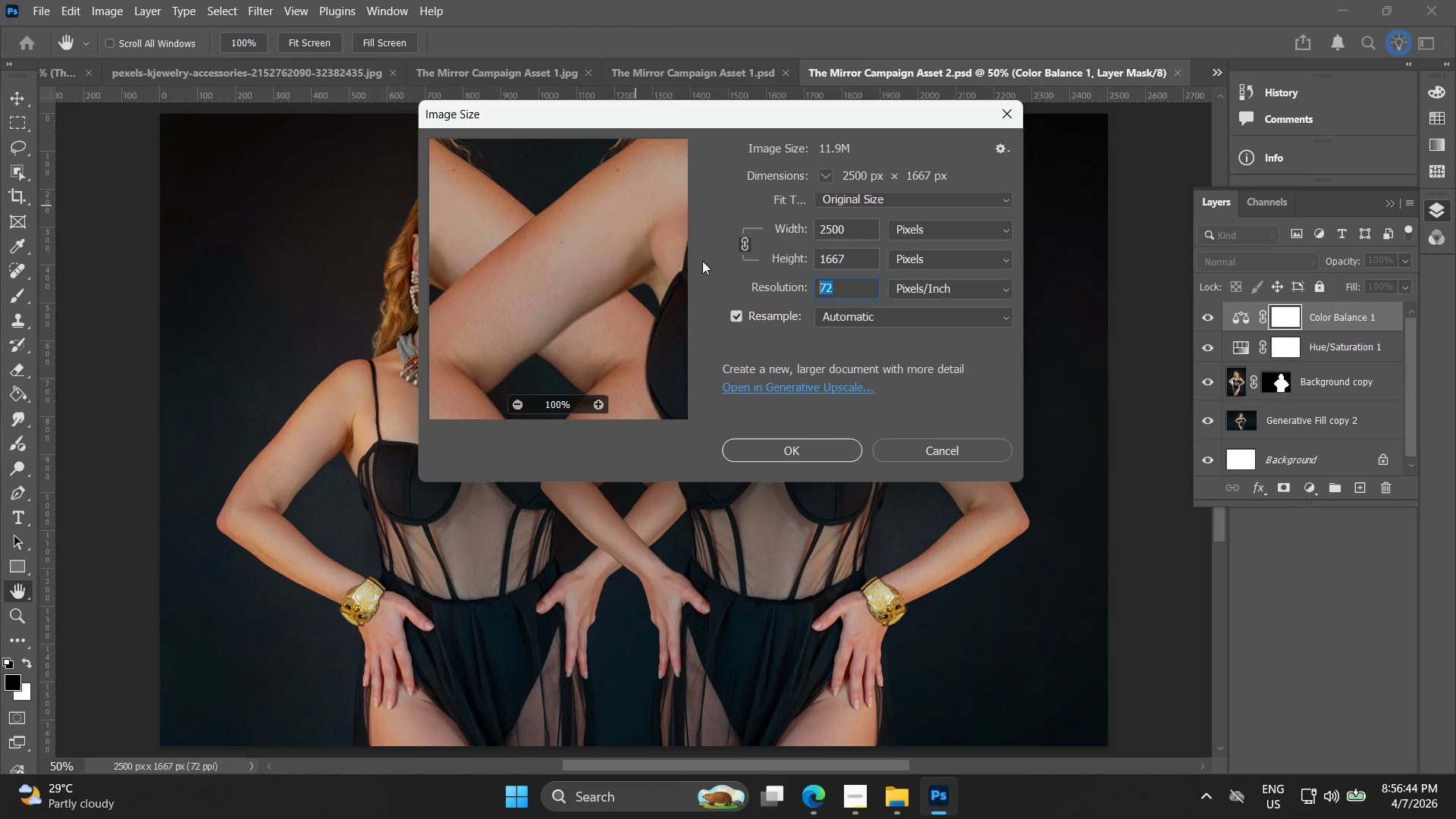 
type(3000)
 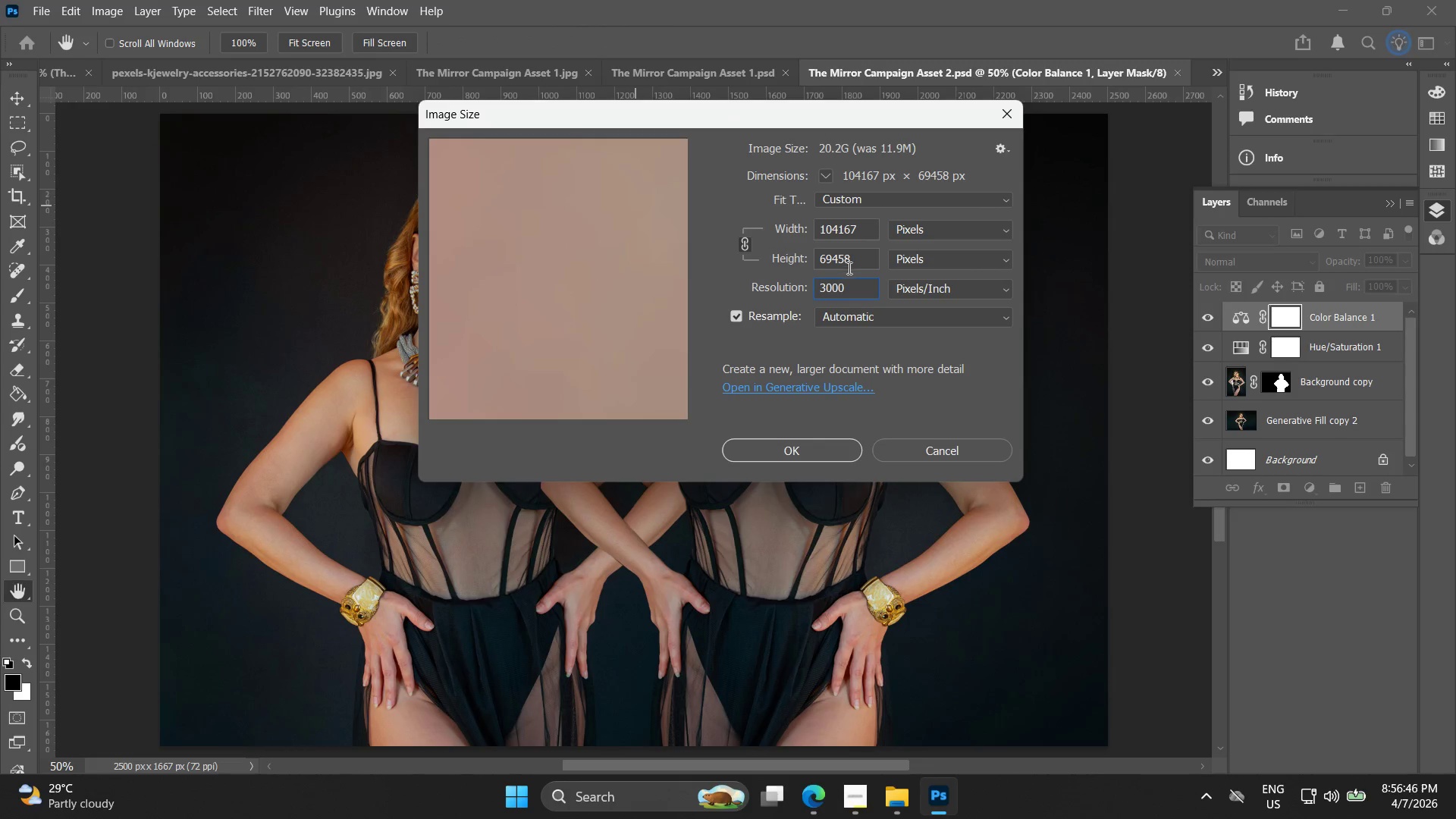 
key(Backspace)
type(2500)
 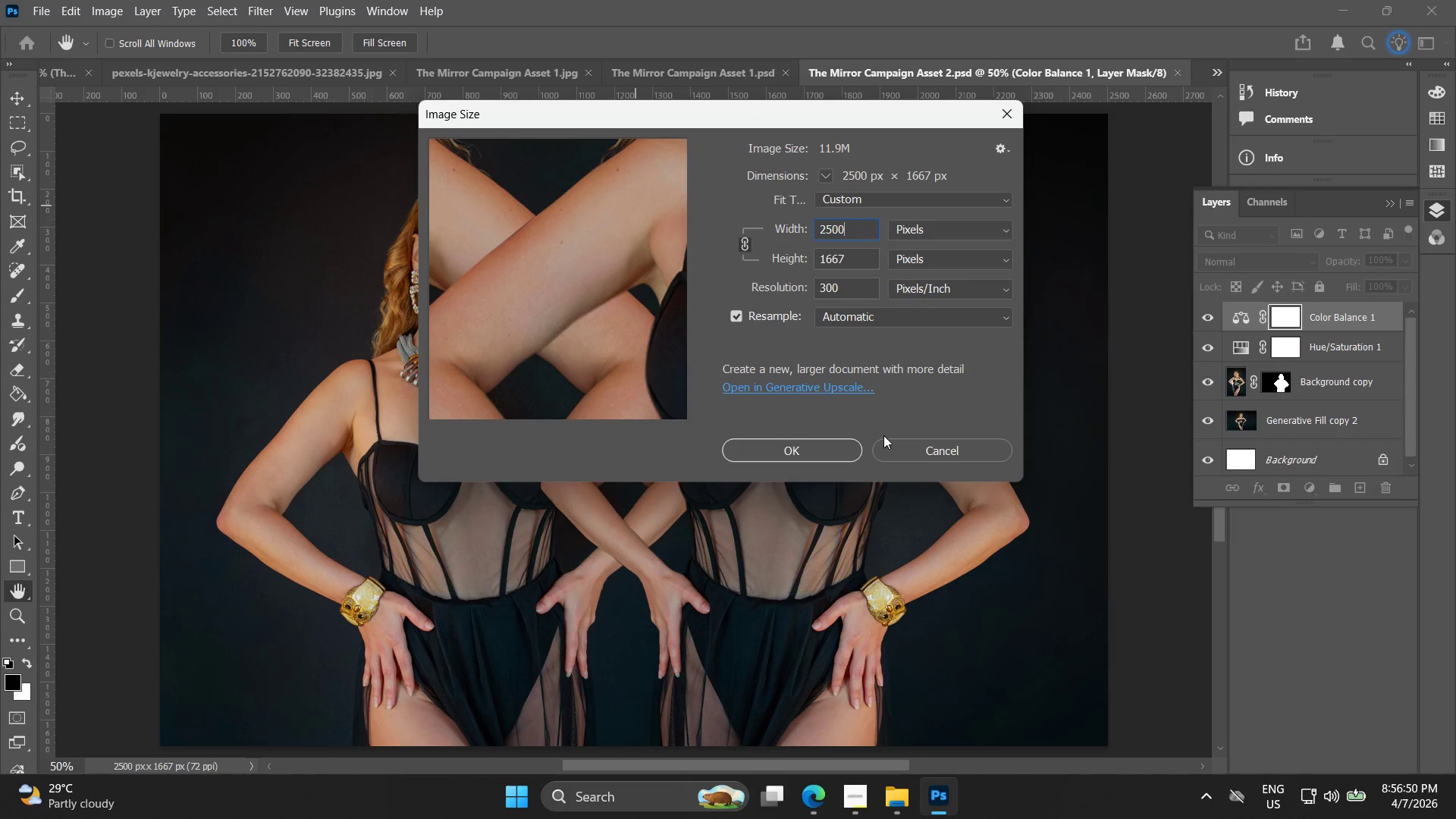 
left_click_drag(start_coordinate=[862, 231], to_coordinate=[779, 224])
 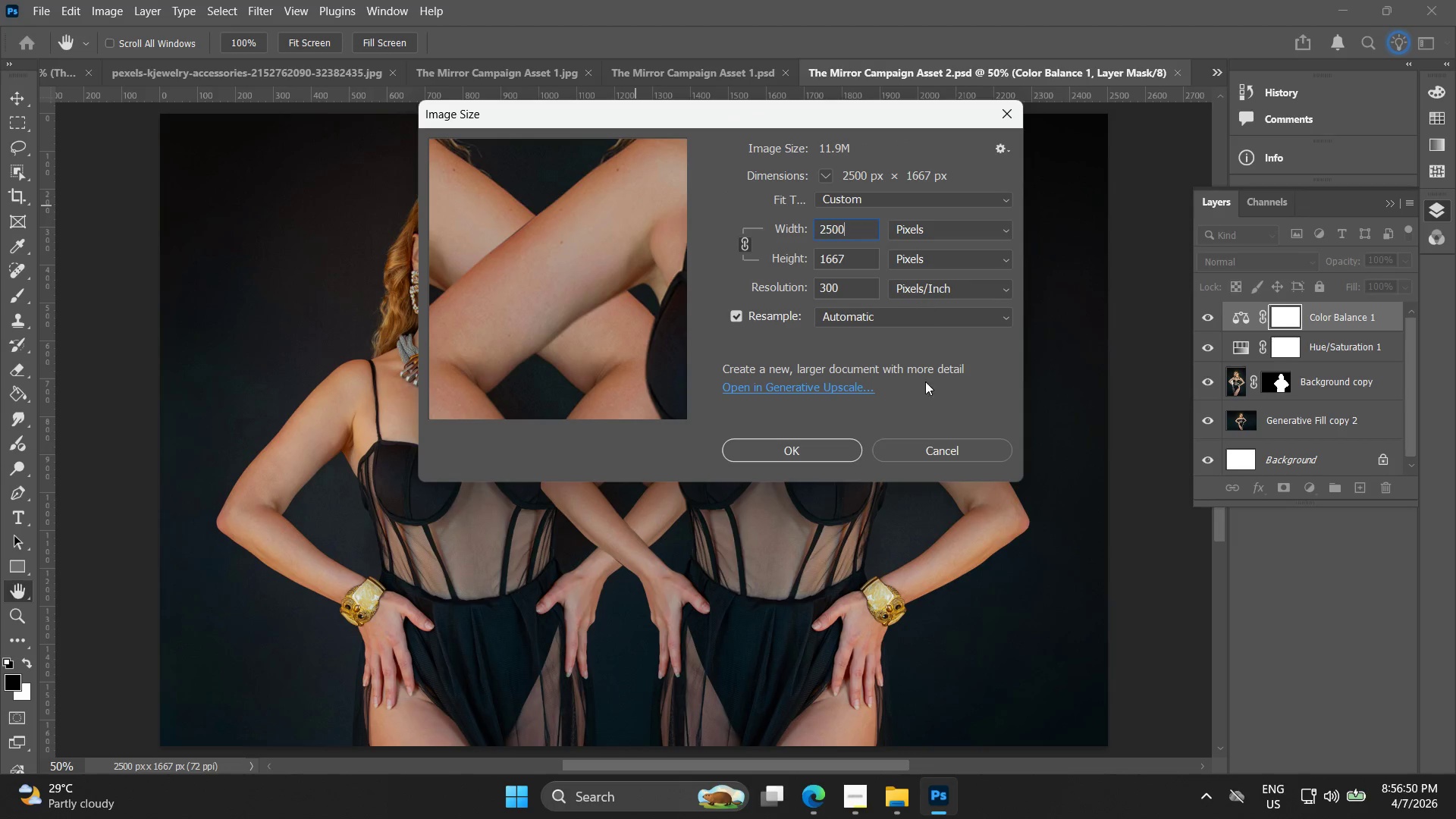 
left_click([838, 439])
 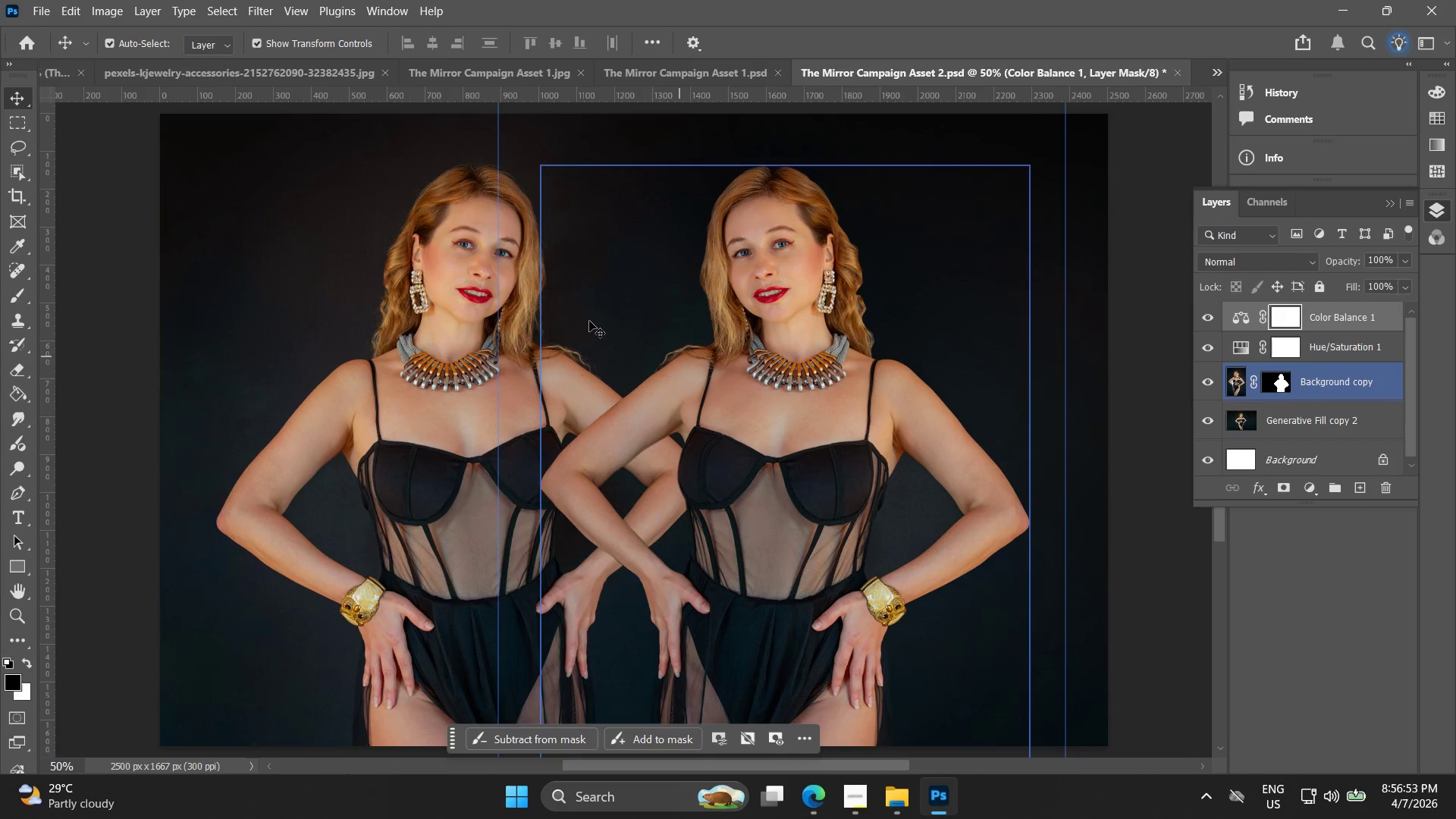 
left_click([30, 12])
 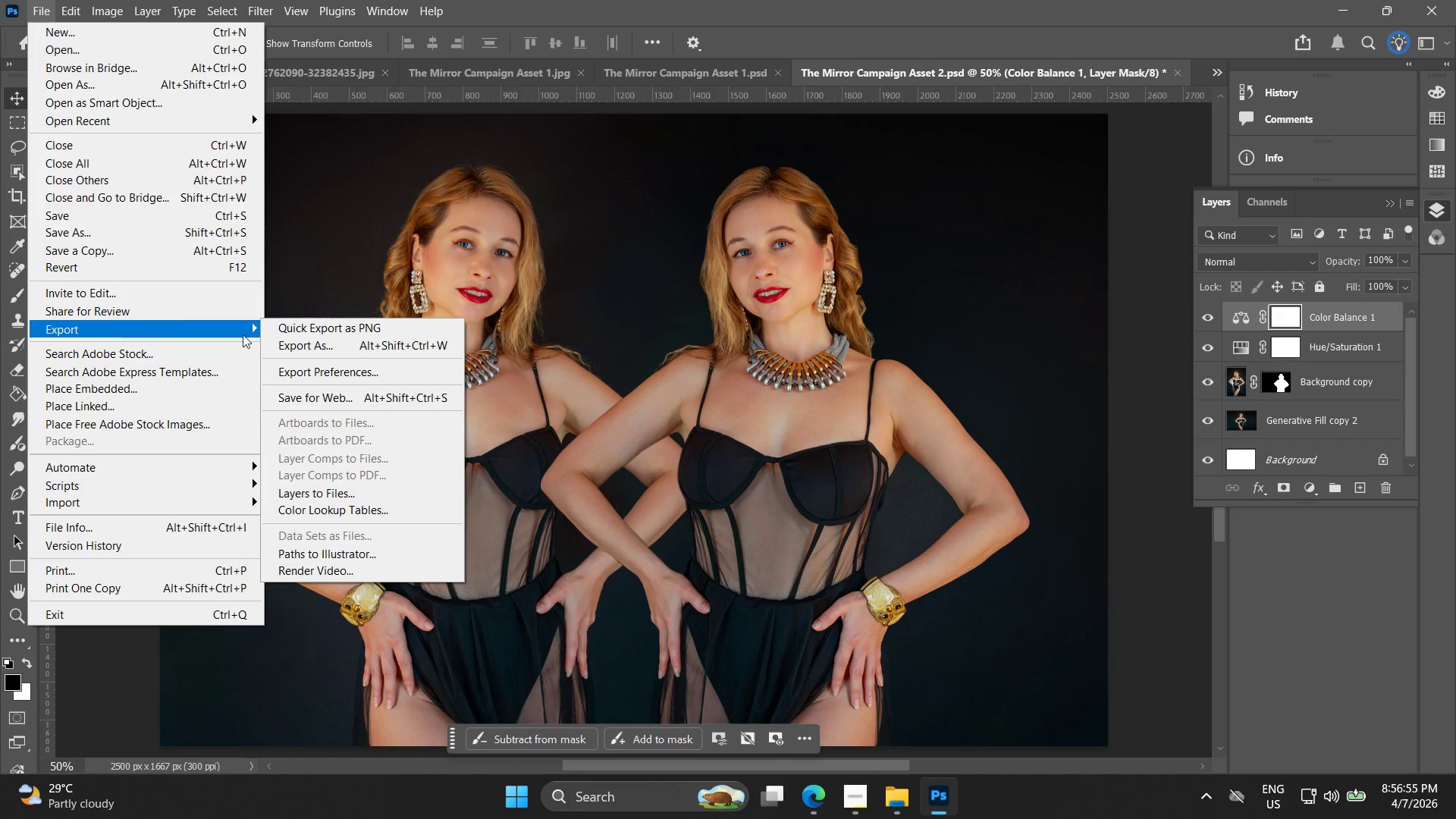 
left_click([271, 344])
 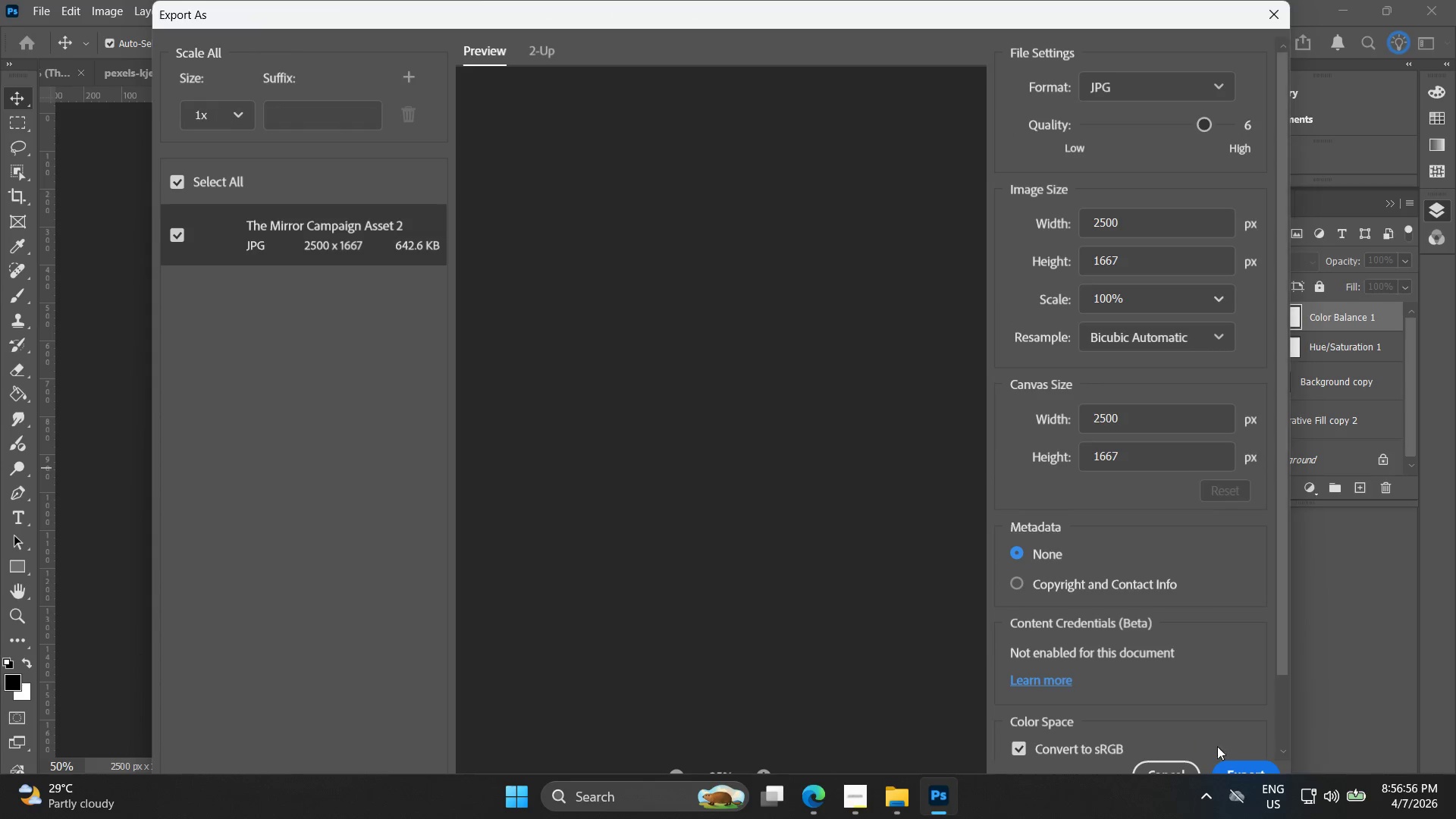 
left_click([1234, 761])
 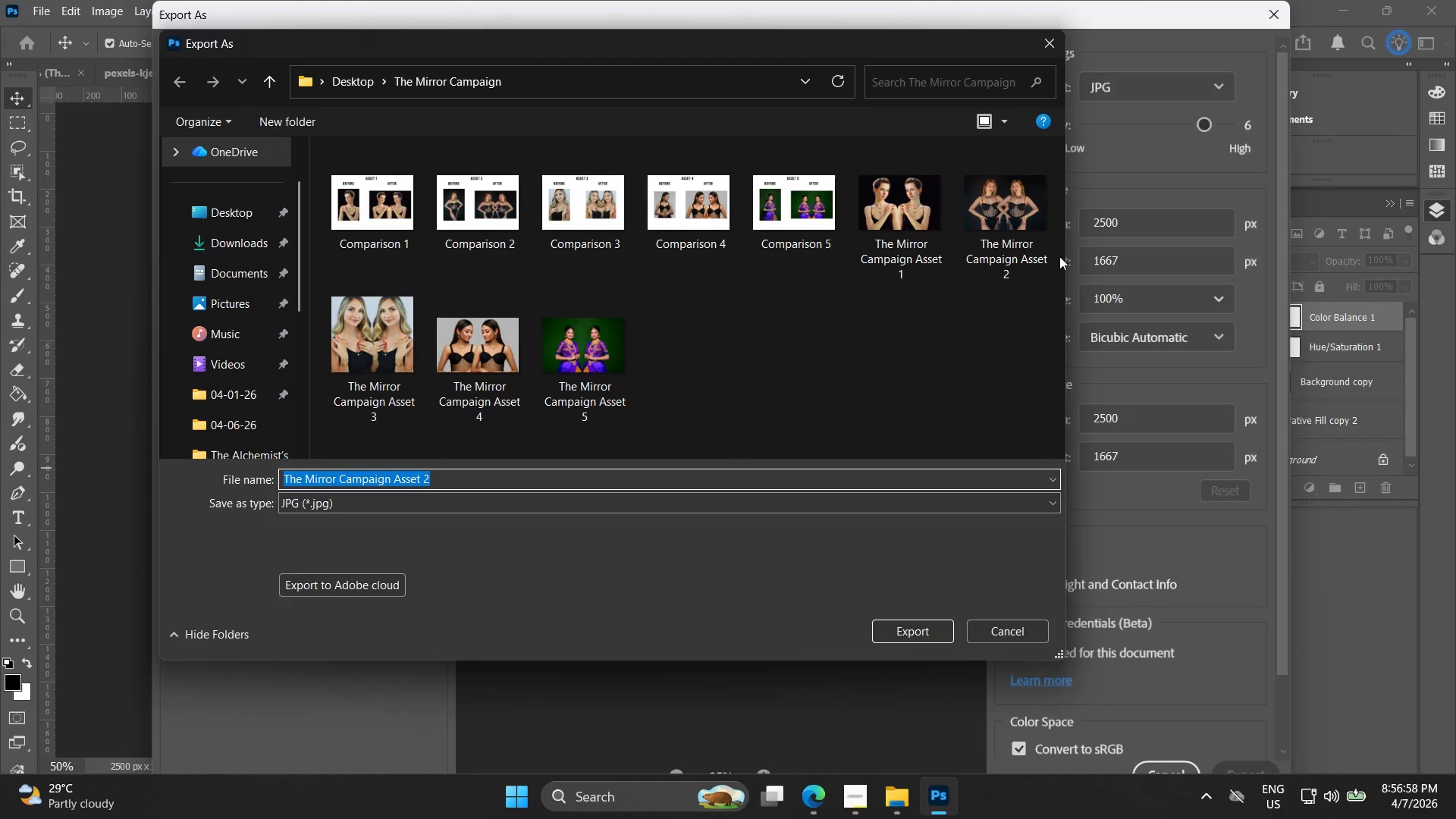 
left_click([1015, 639])
 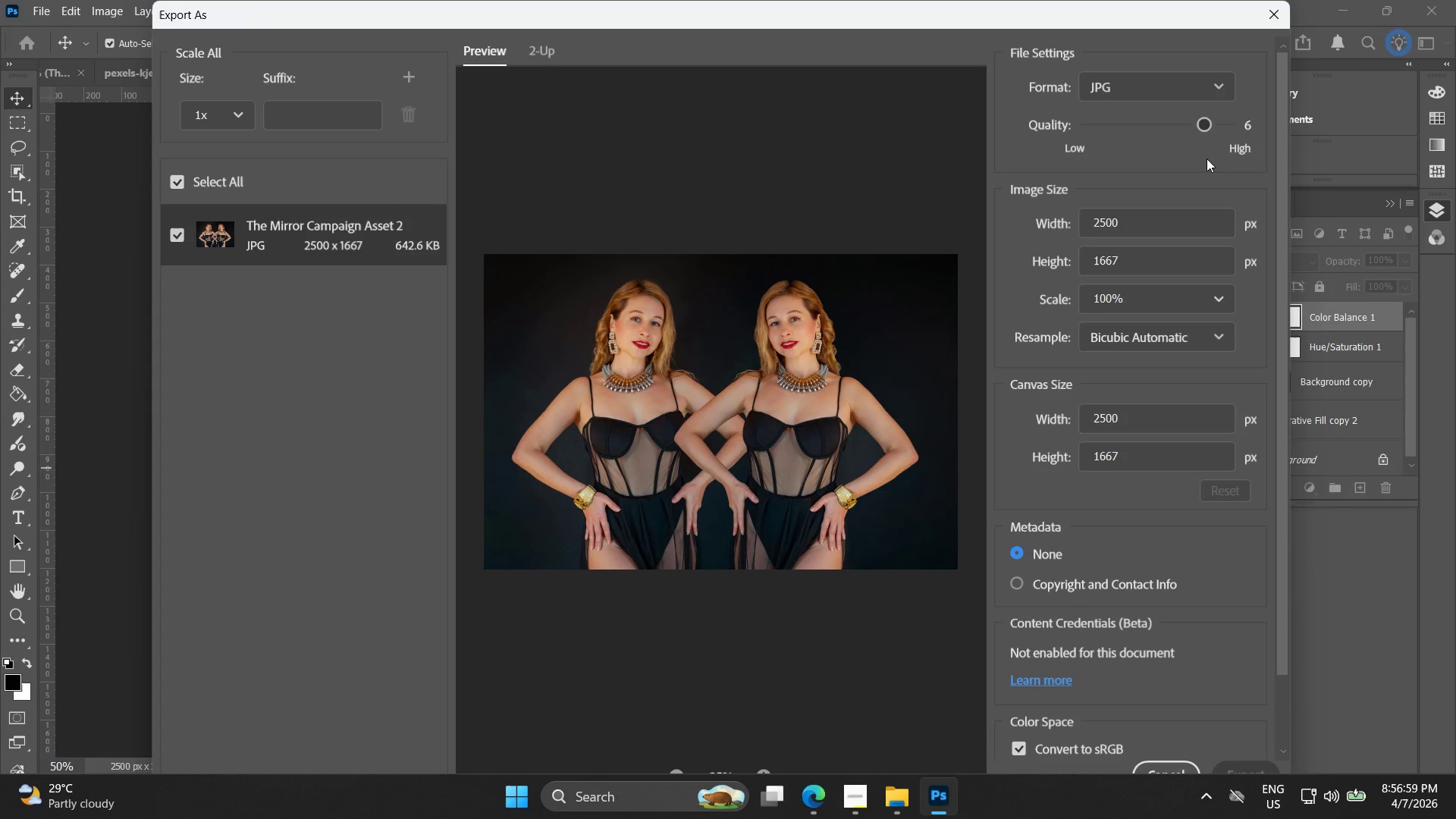 
left_click_drag(start_coordinate=[1209, 126], to_coordinate=[1355, 136])
 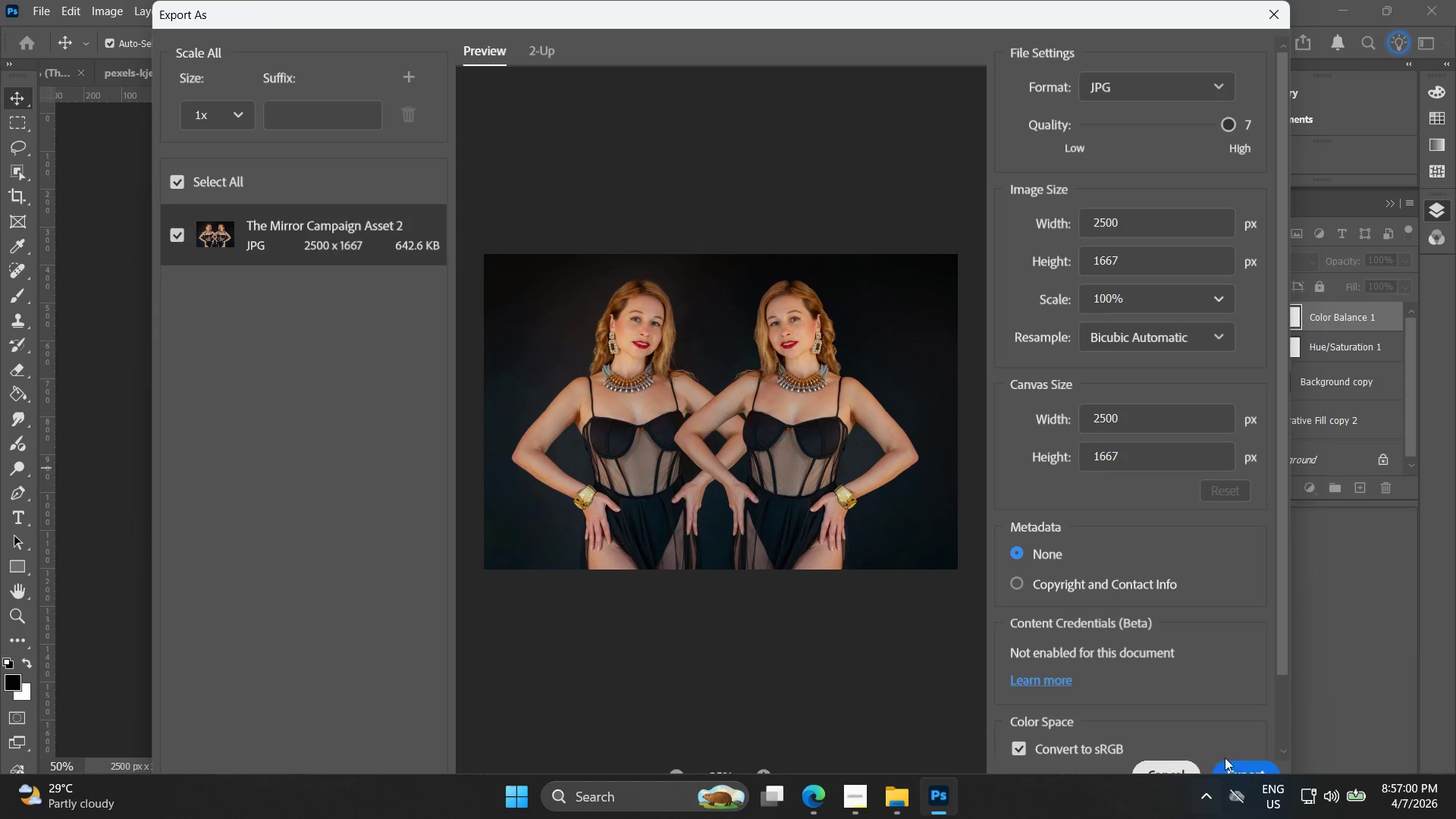 
left_click([1241, 764])
 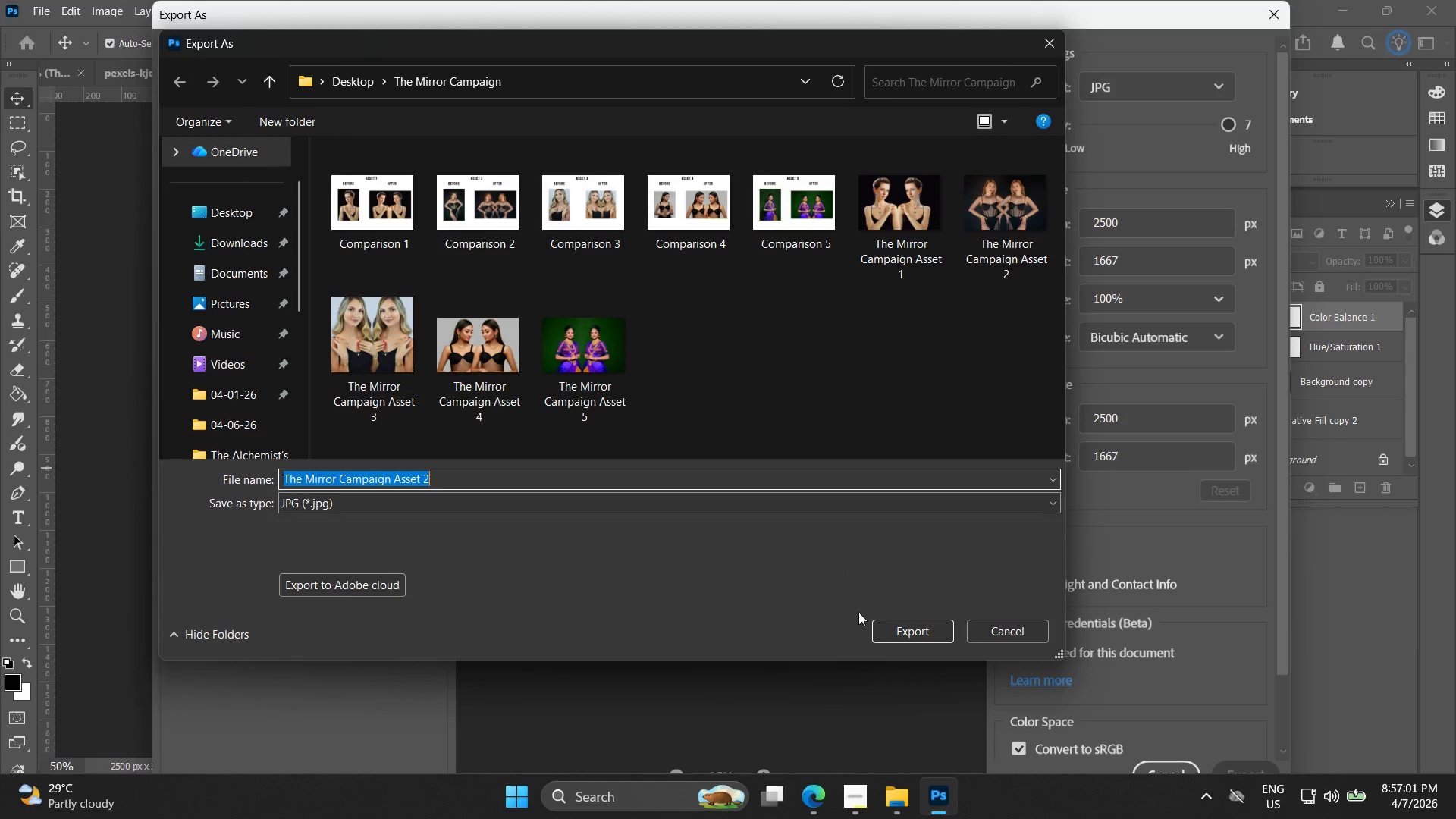 
left_click([913, 635])
 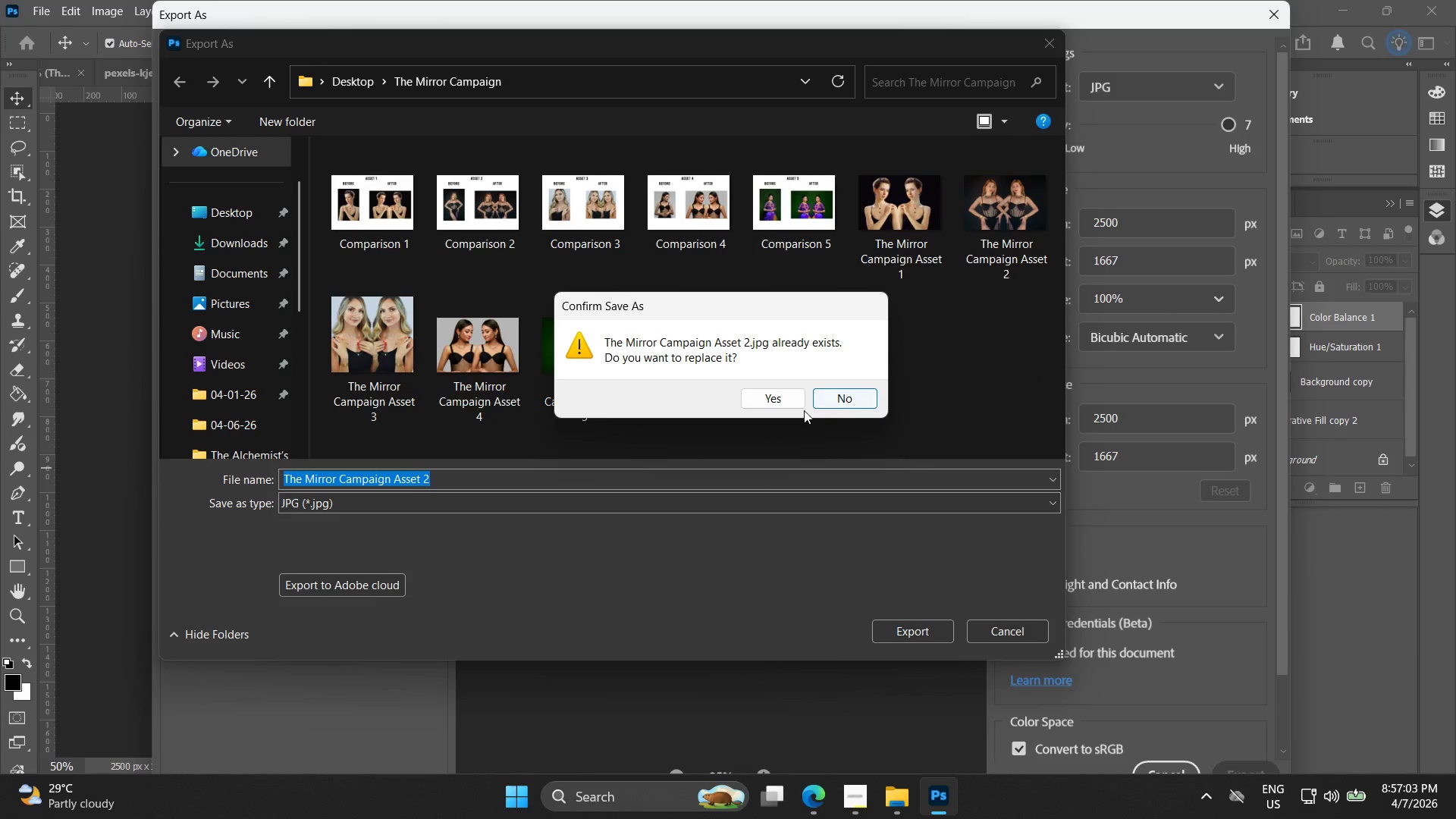 
left_click([777, 393])
 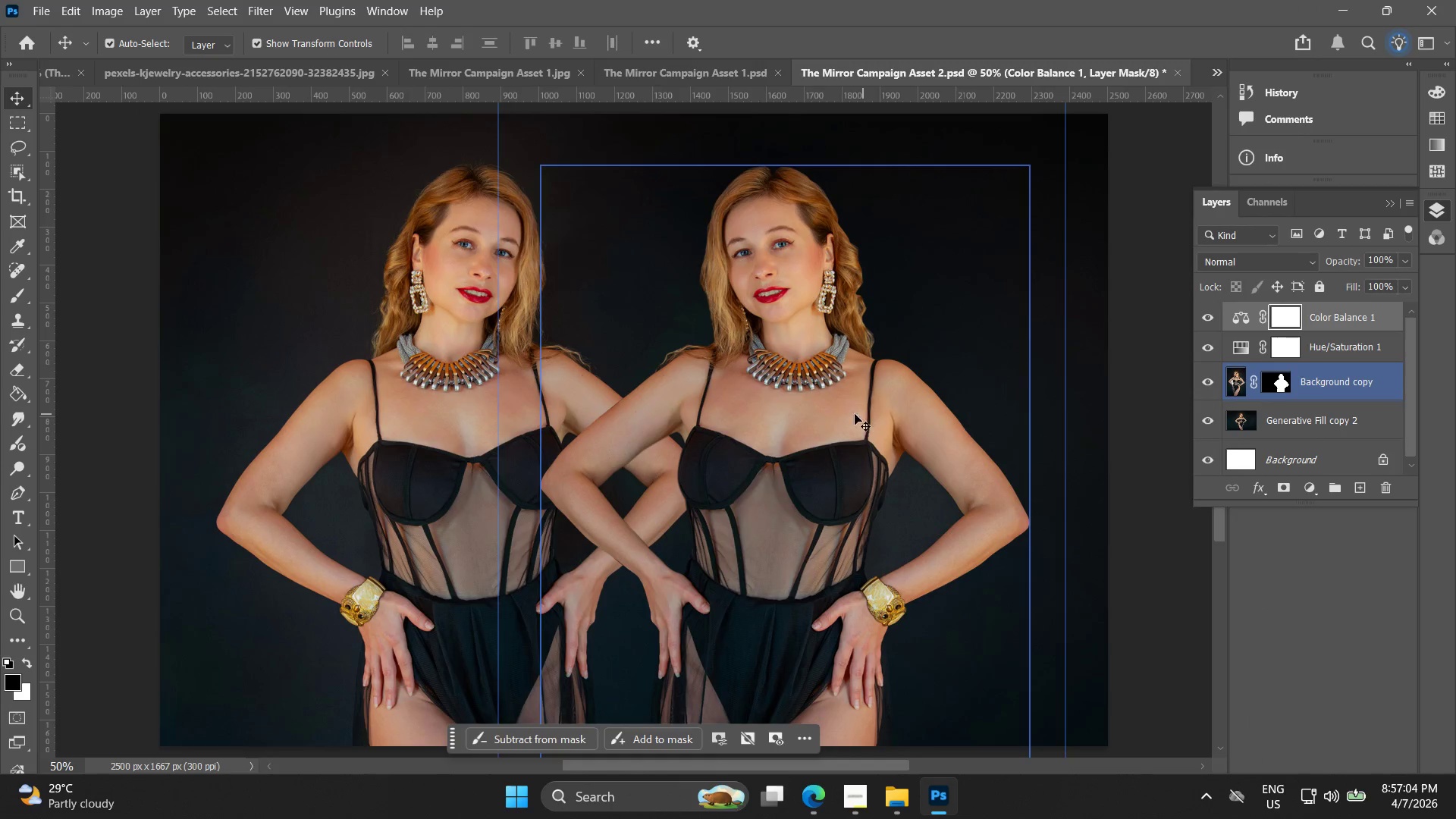 
mouse_move([676, 85])
 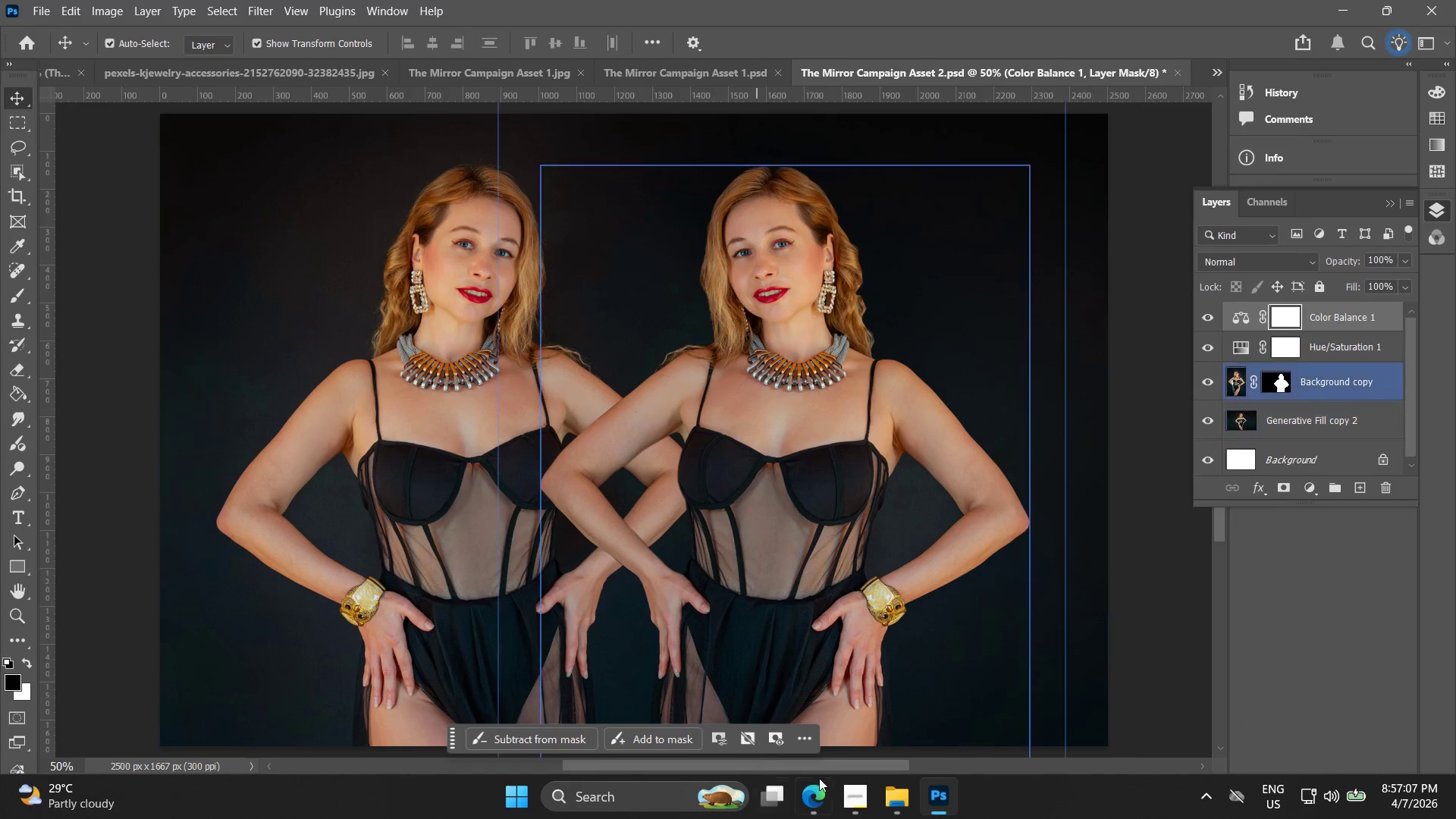 
left_click([890, 788])
 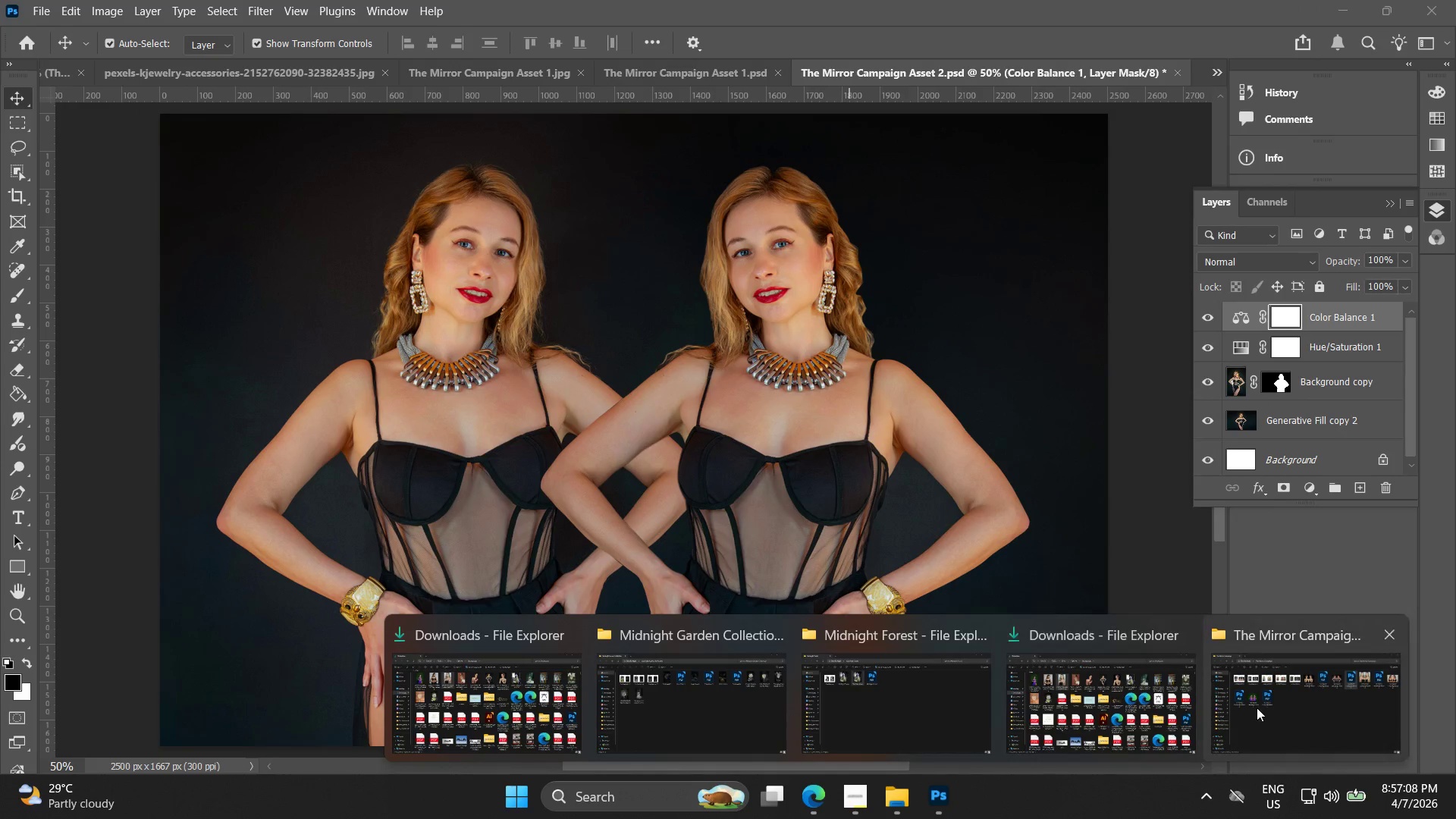 
left_click([1268, 704])
 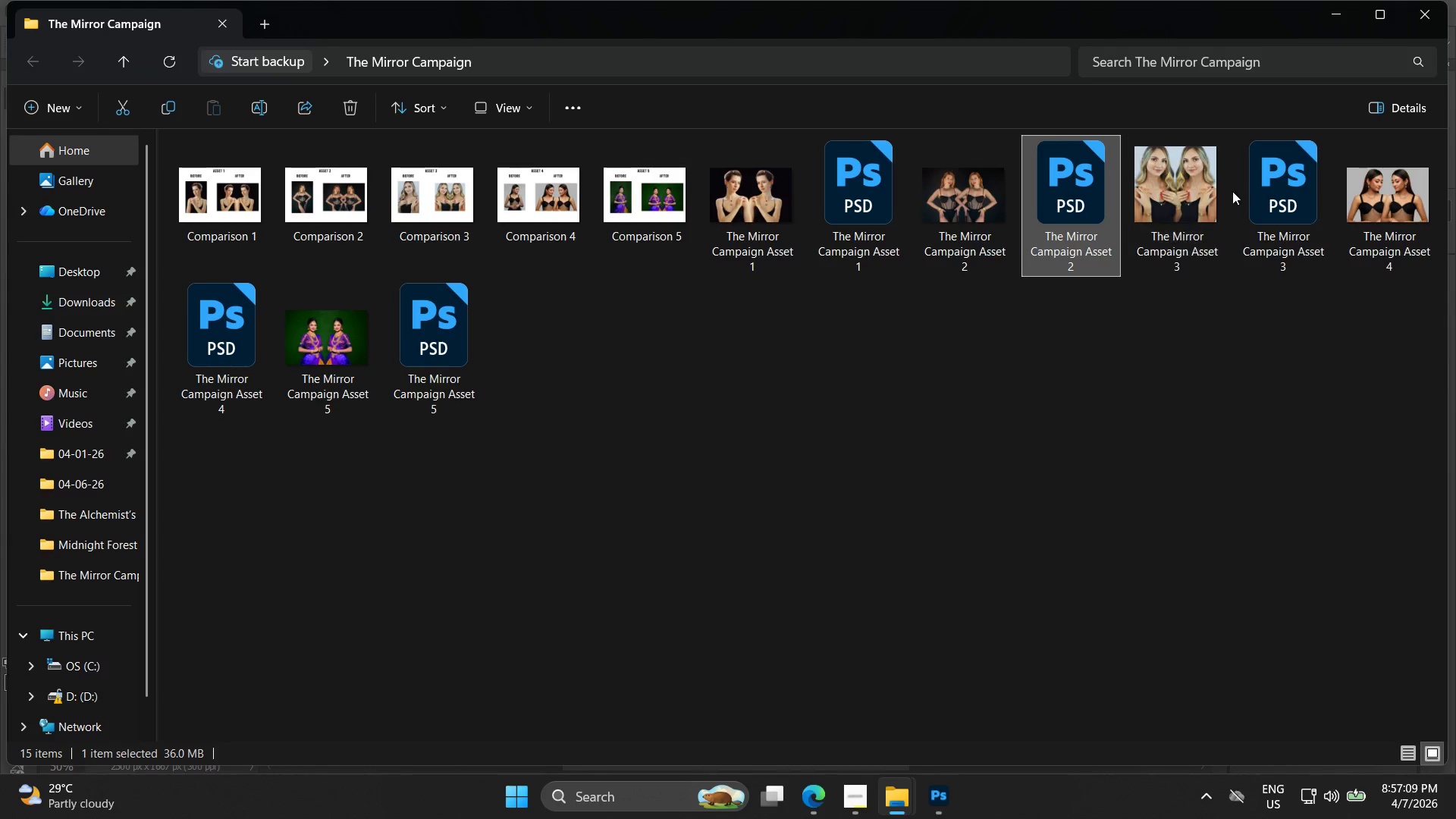 
double_click([1270, 189])
 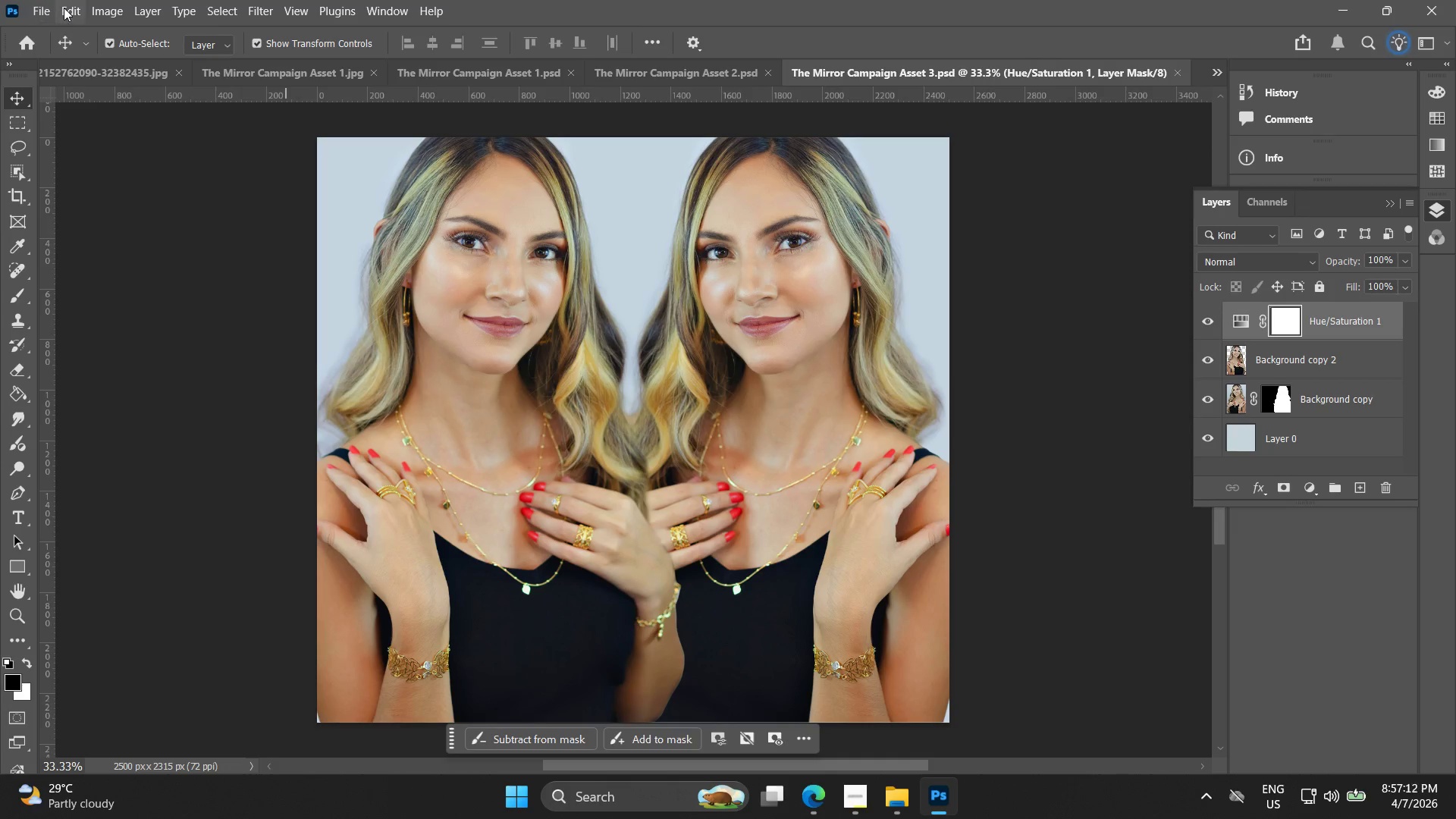 
left_click([100, 0])
 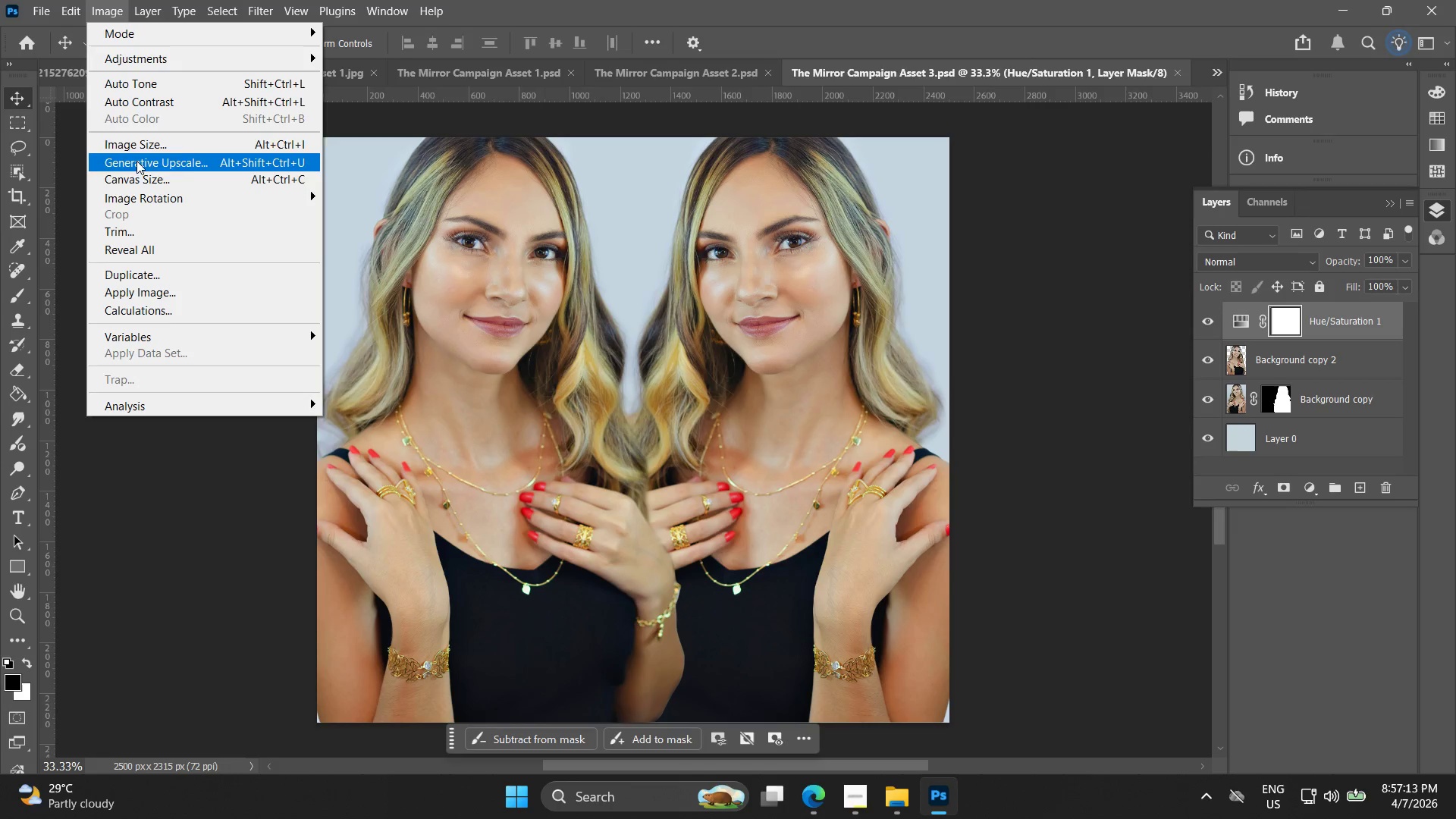 
left_click([143, 144])
 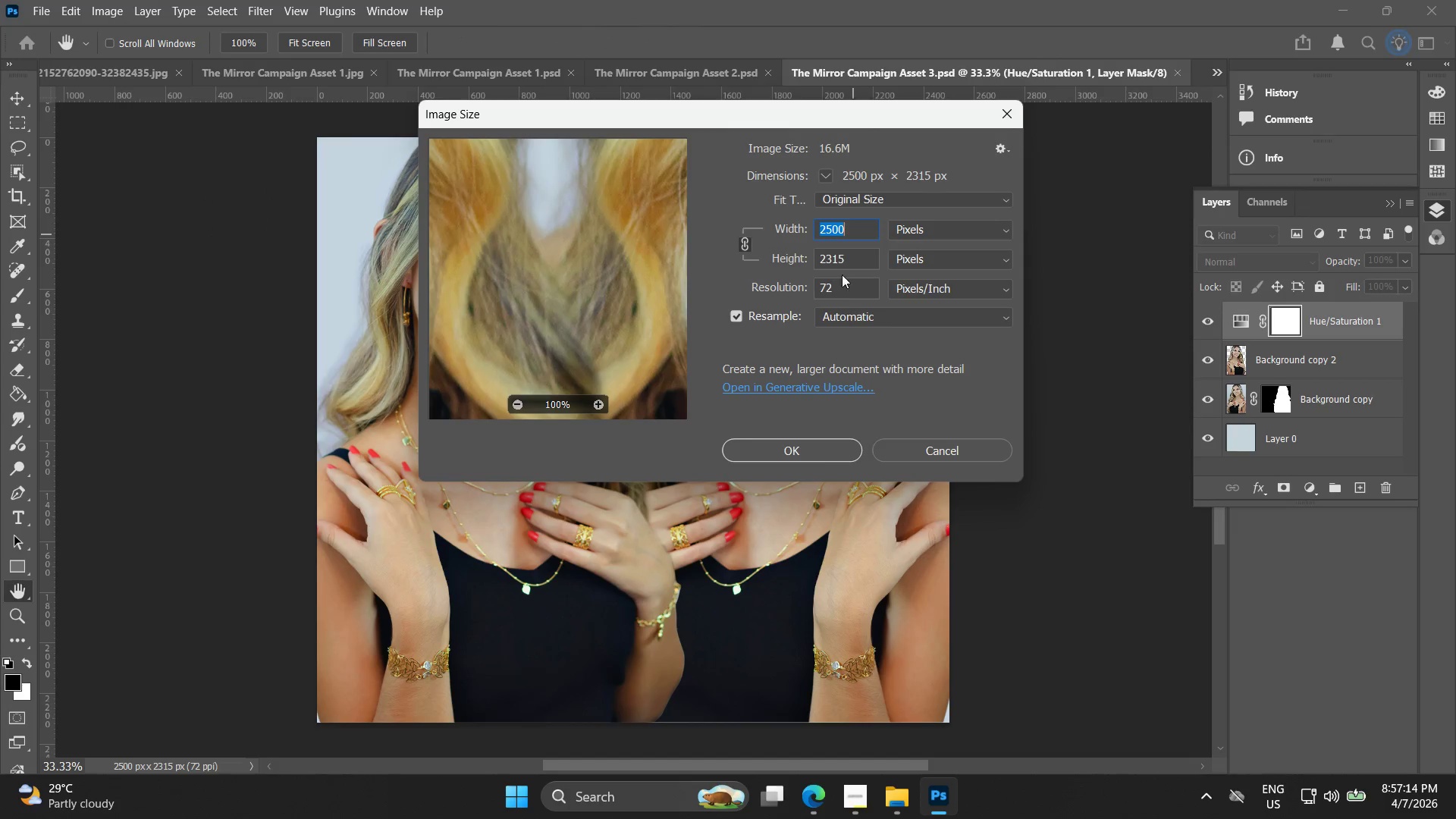 
left_click_drag(start_coordinate=[848, 290], to_coordinate=[739, 284])
 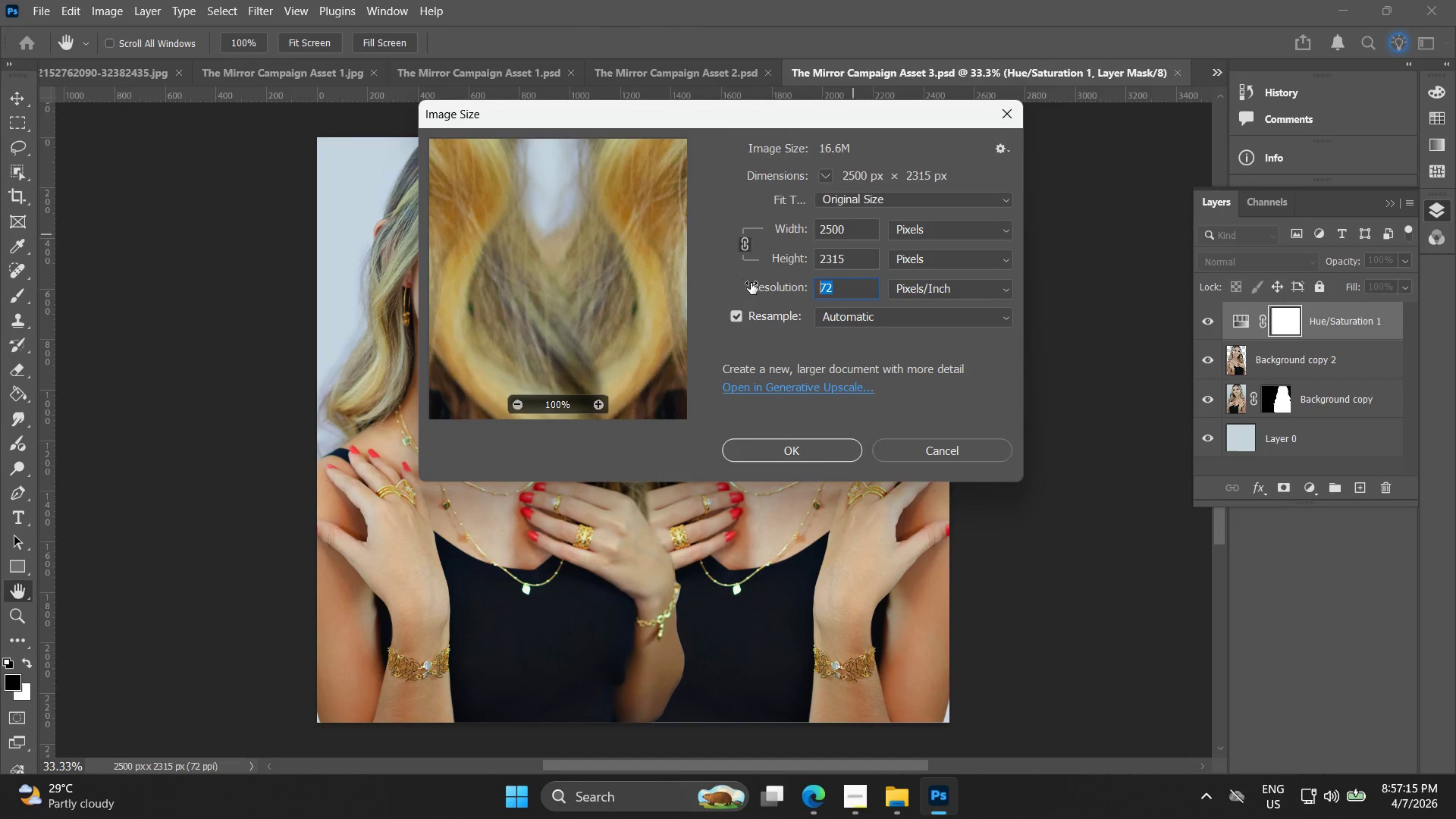 
type(300)
 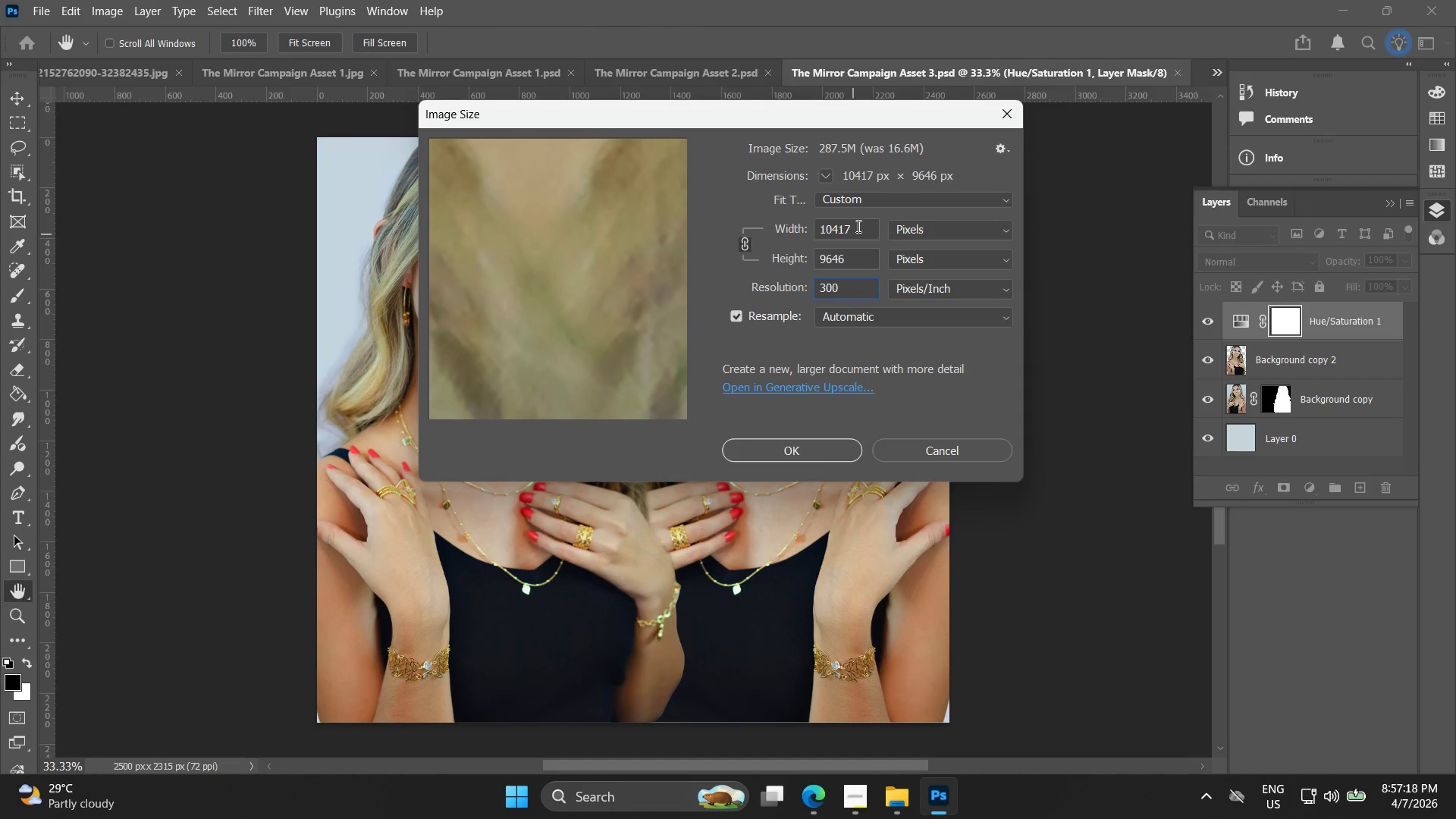 
left_click_drag(start_coordinate=[857, 226], to_coordinate=[759, 227])
 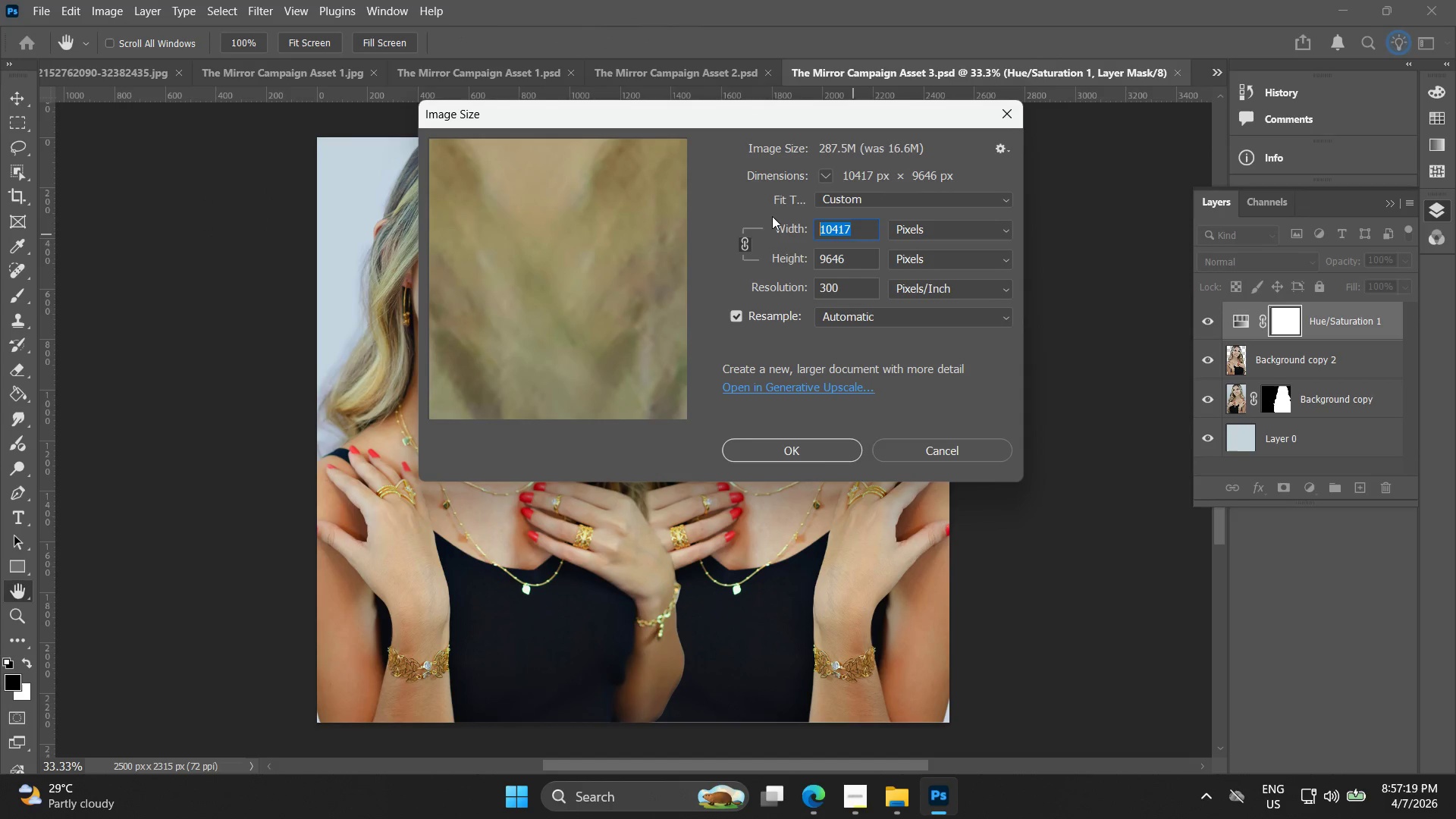 
type(250)
 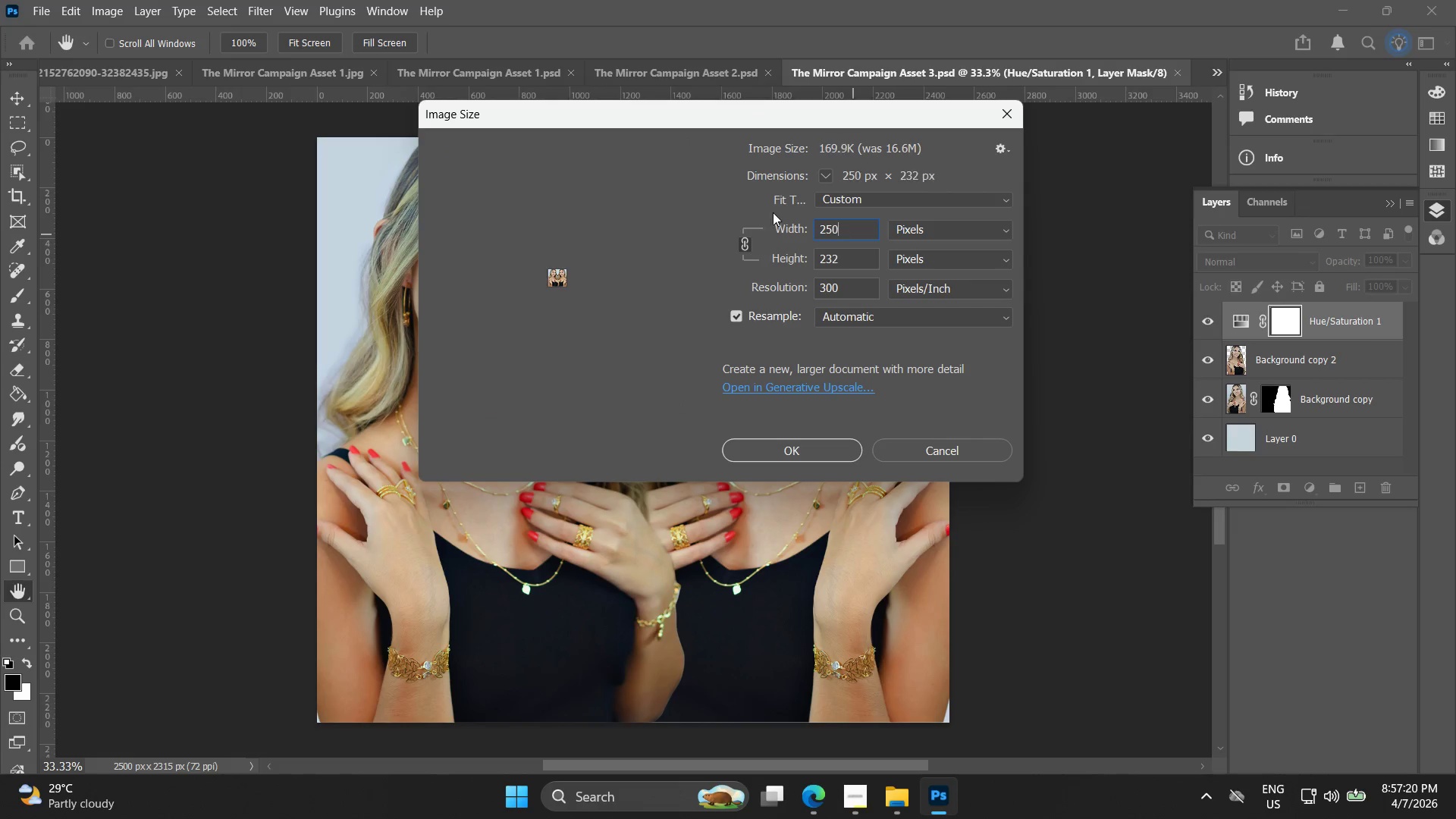 
key(0)
 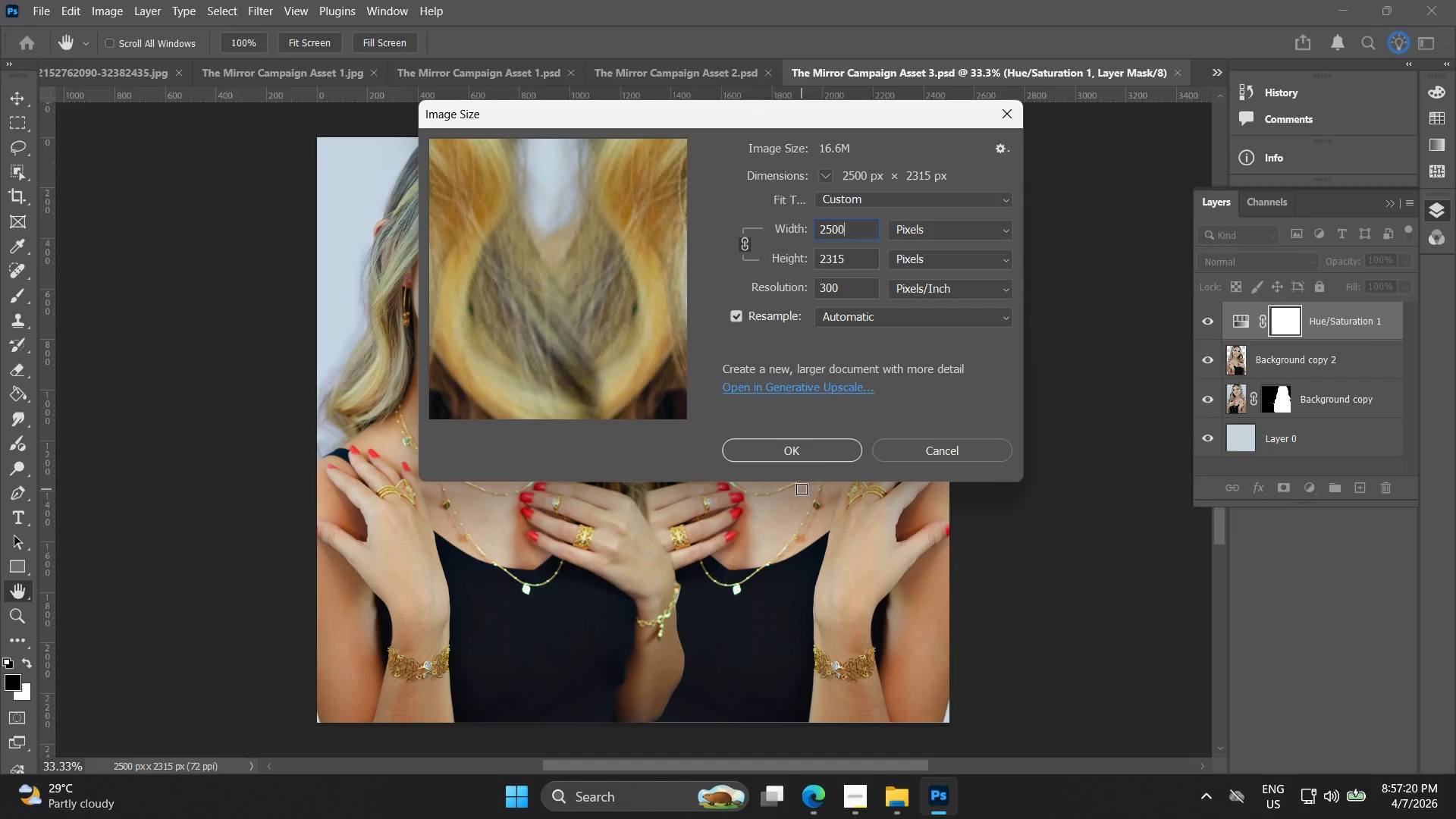 
left_click([817, 453])
 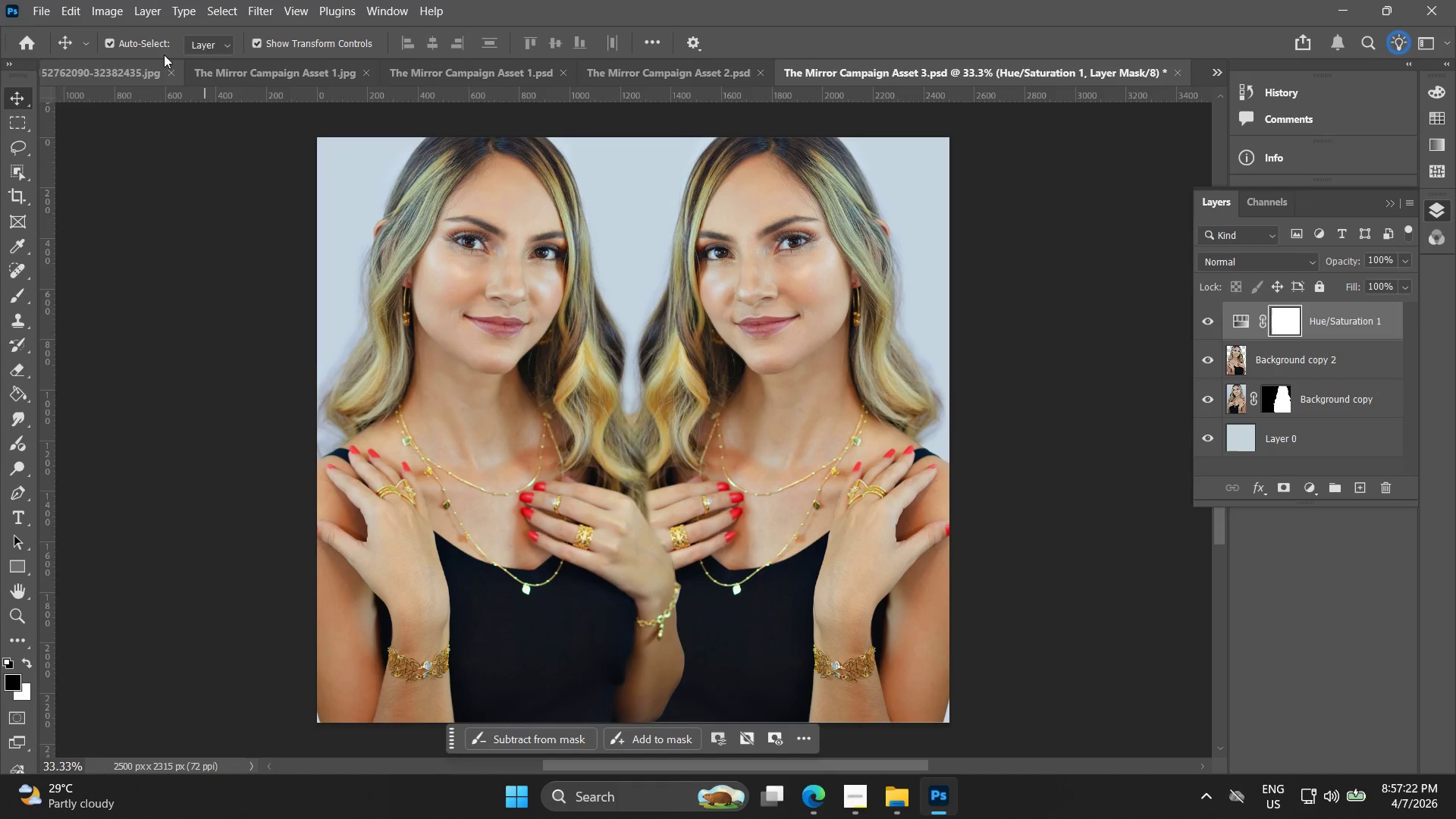 
left_click([44, 8])
 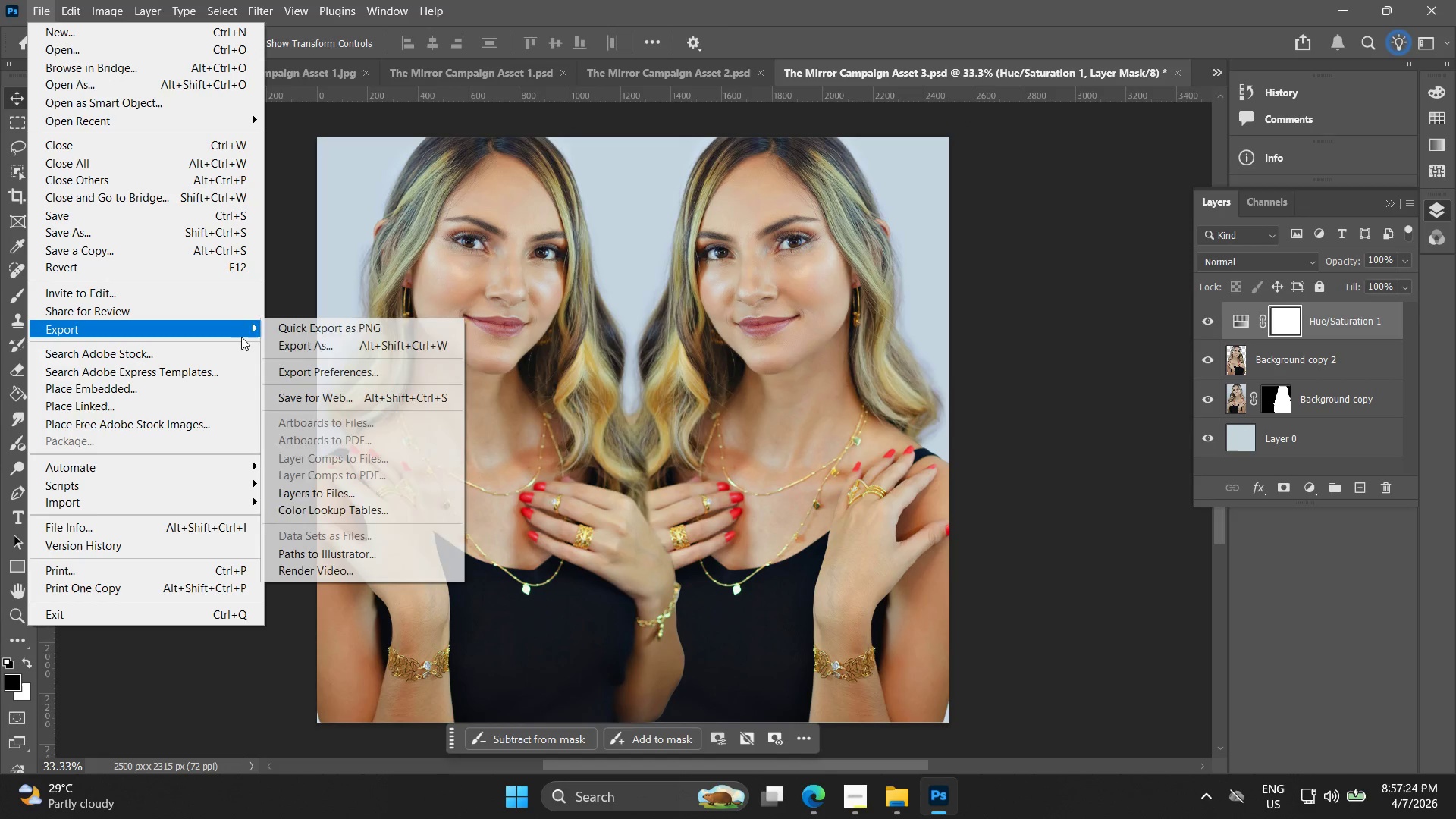 
left_click([315, 352])
 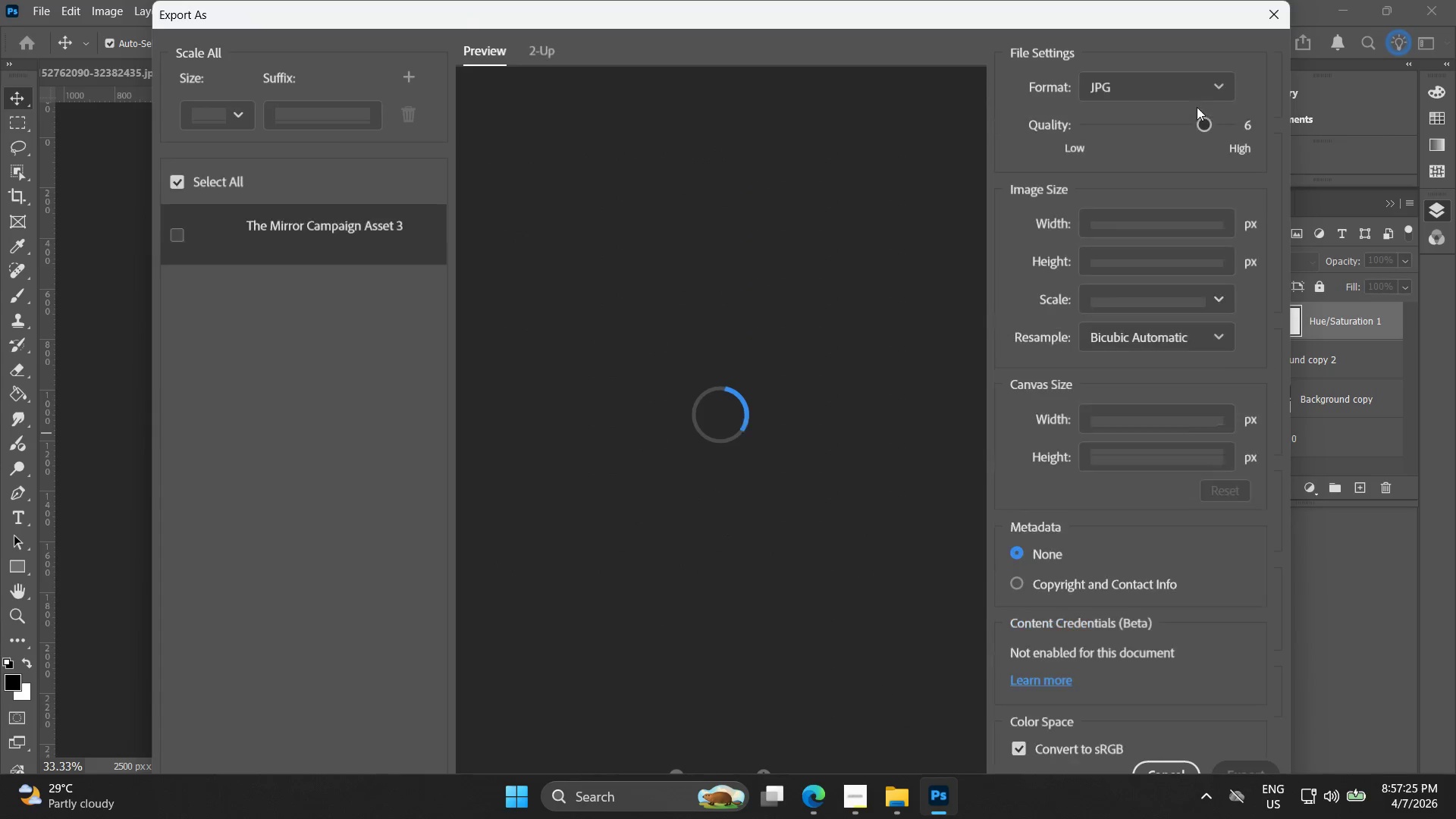 
left_click_drag(start_coordinate=[1204, 124], to_coordinate=[1272, 131])
 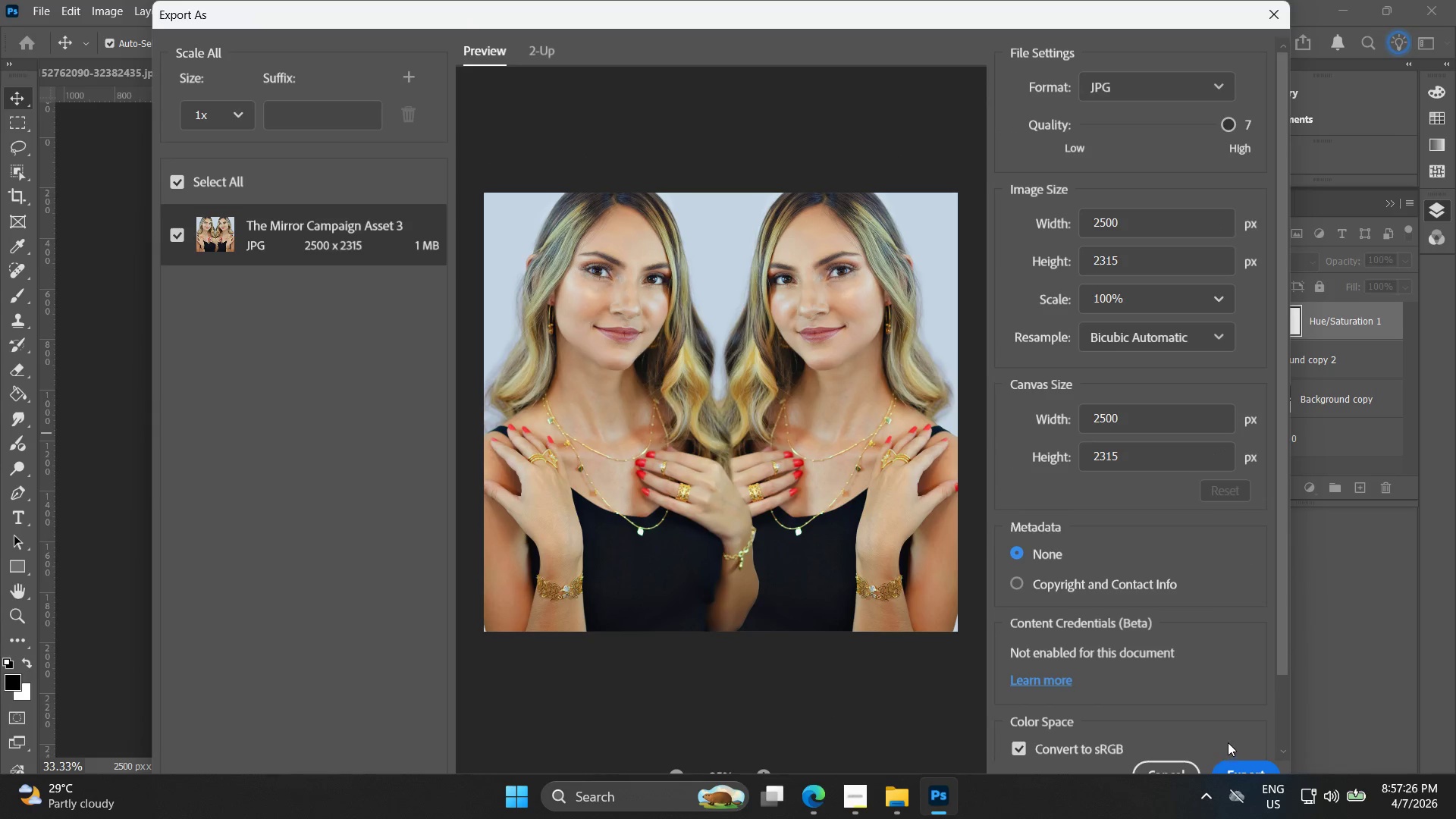 
left_click([1238, 771])
 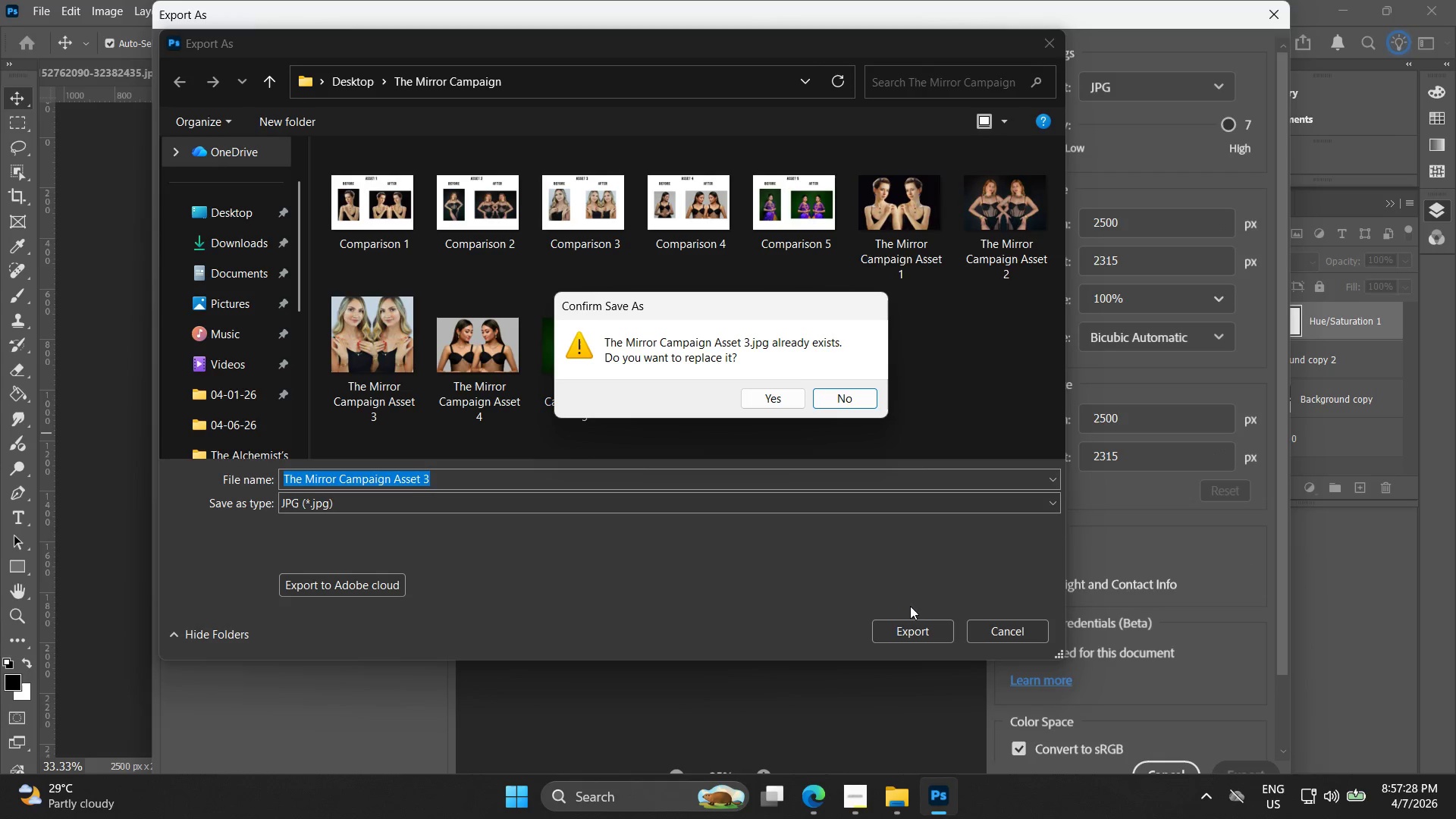 
left_click([765, 397])
 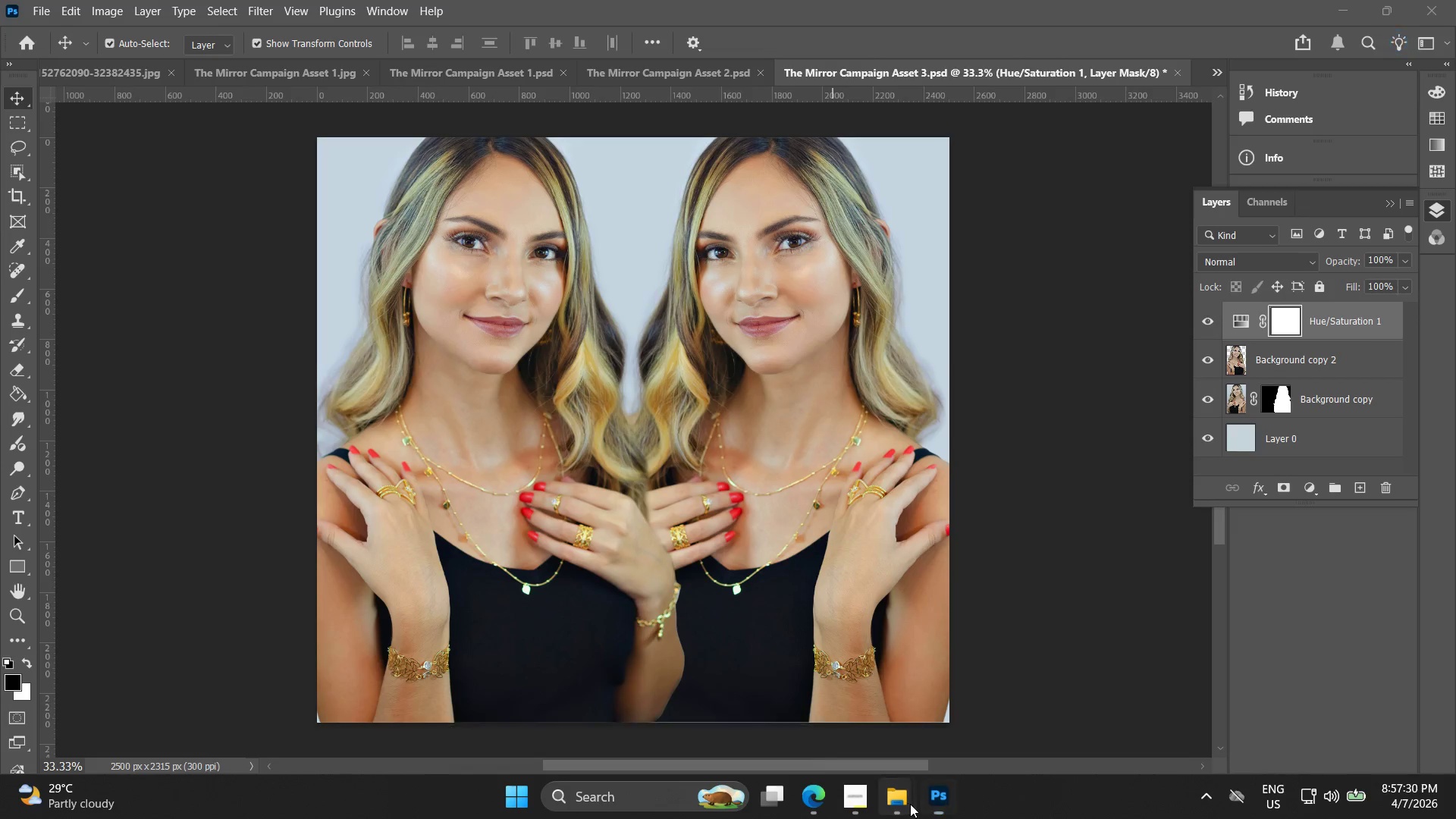 
left_click([1294, 704])
 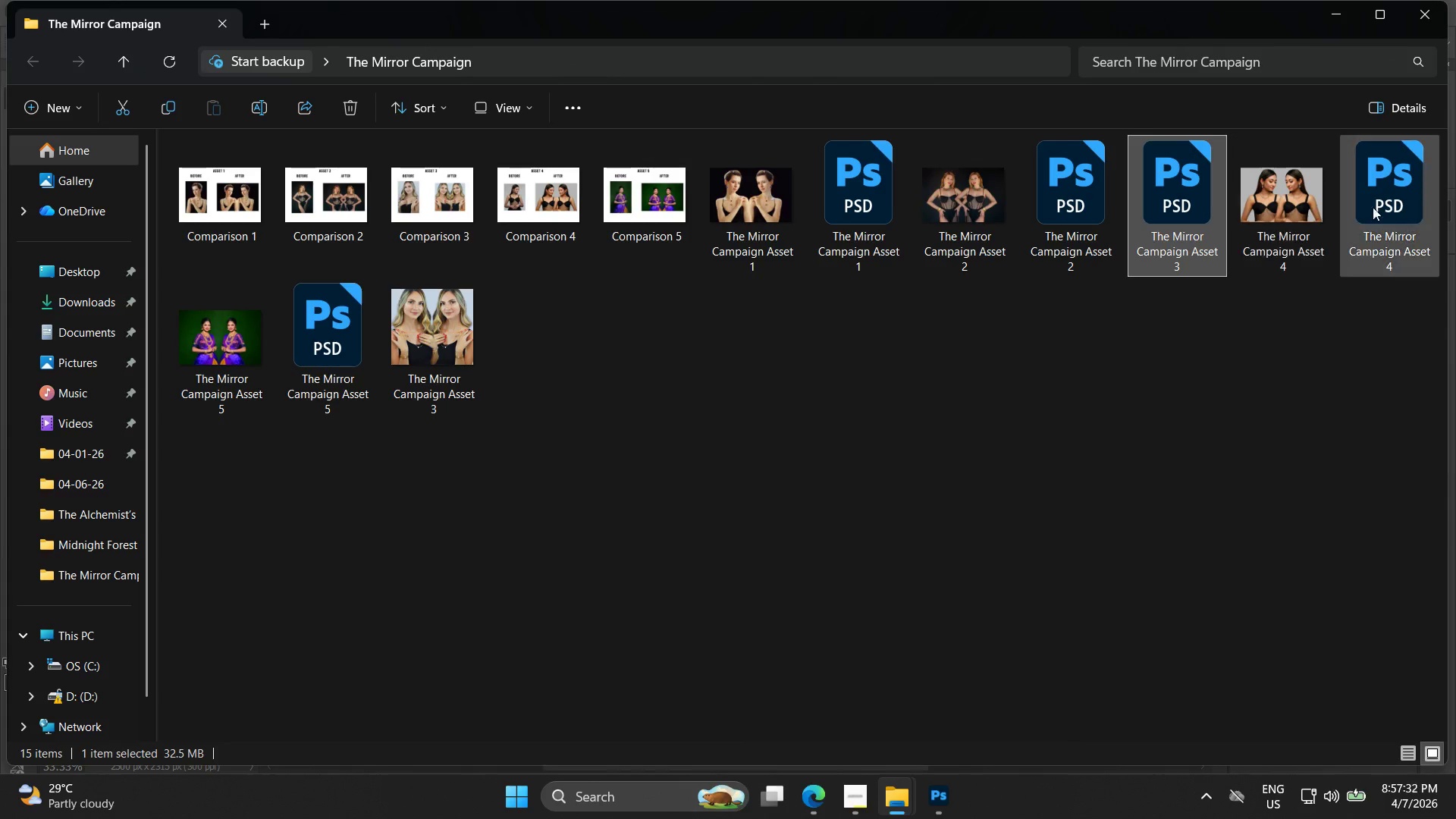 
double_click([1378, 203])
 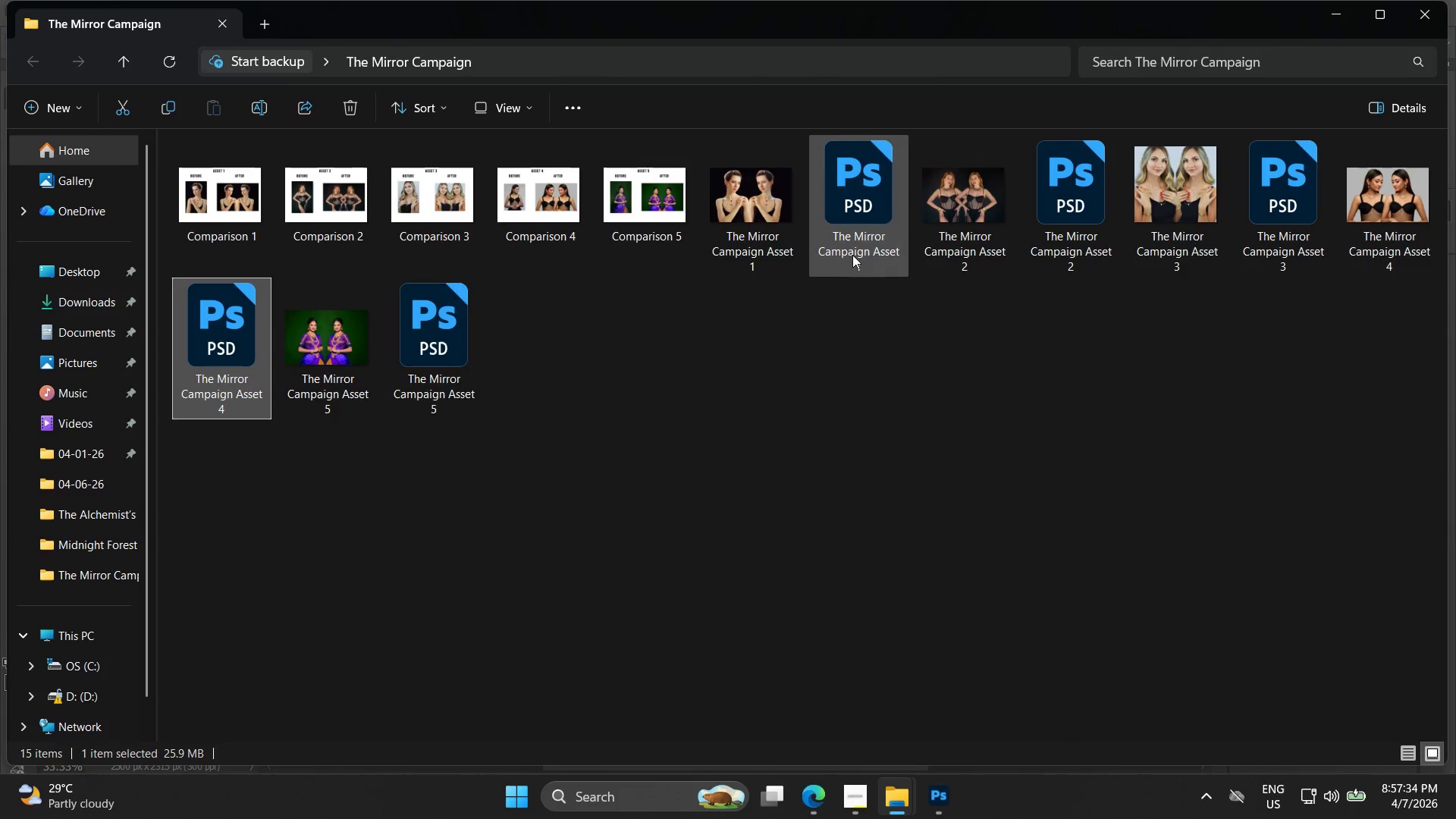 
left_click([229, 323])
 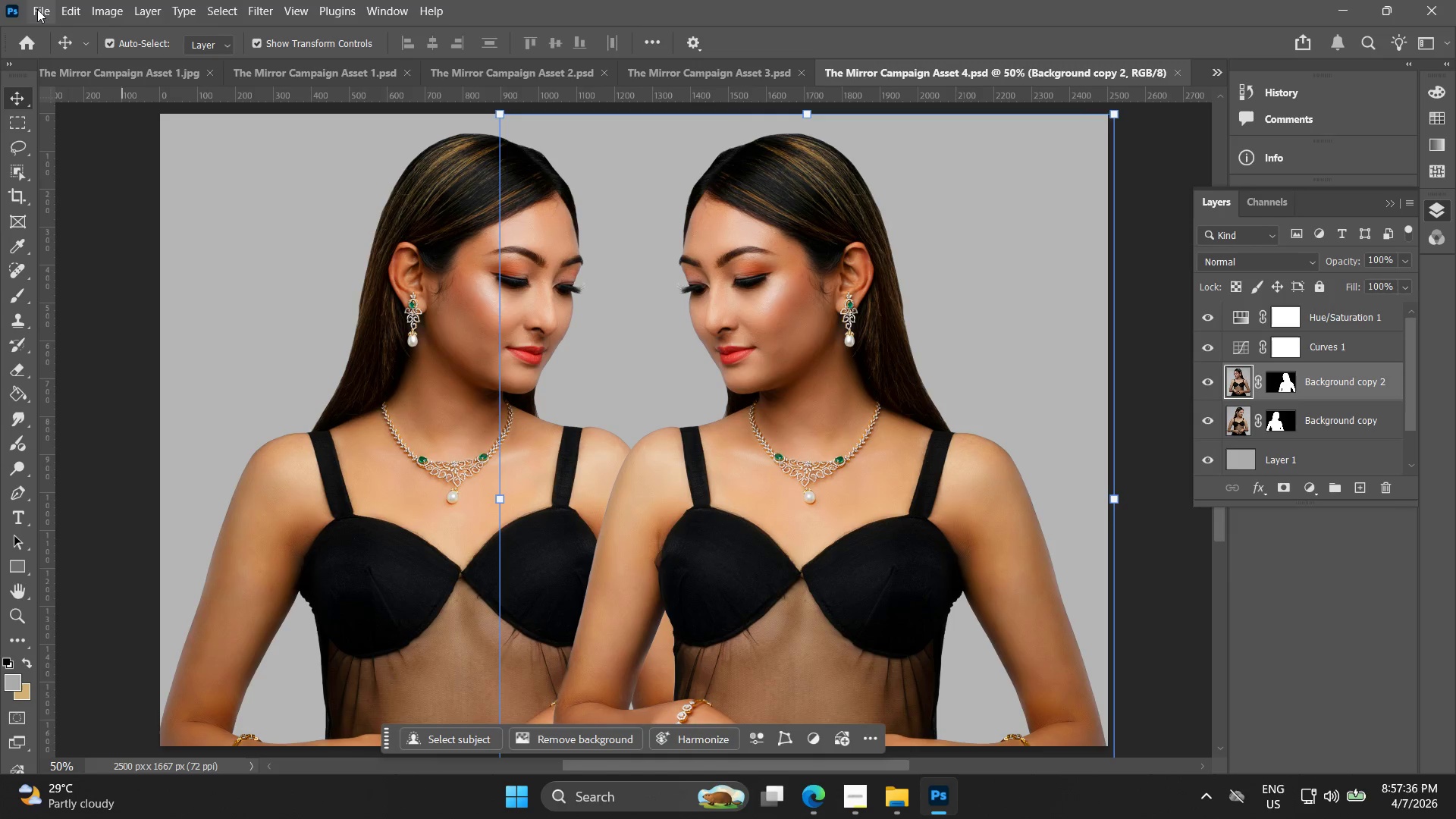 
left_click([105, 1])
 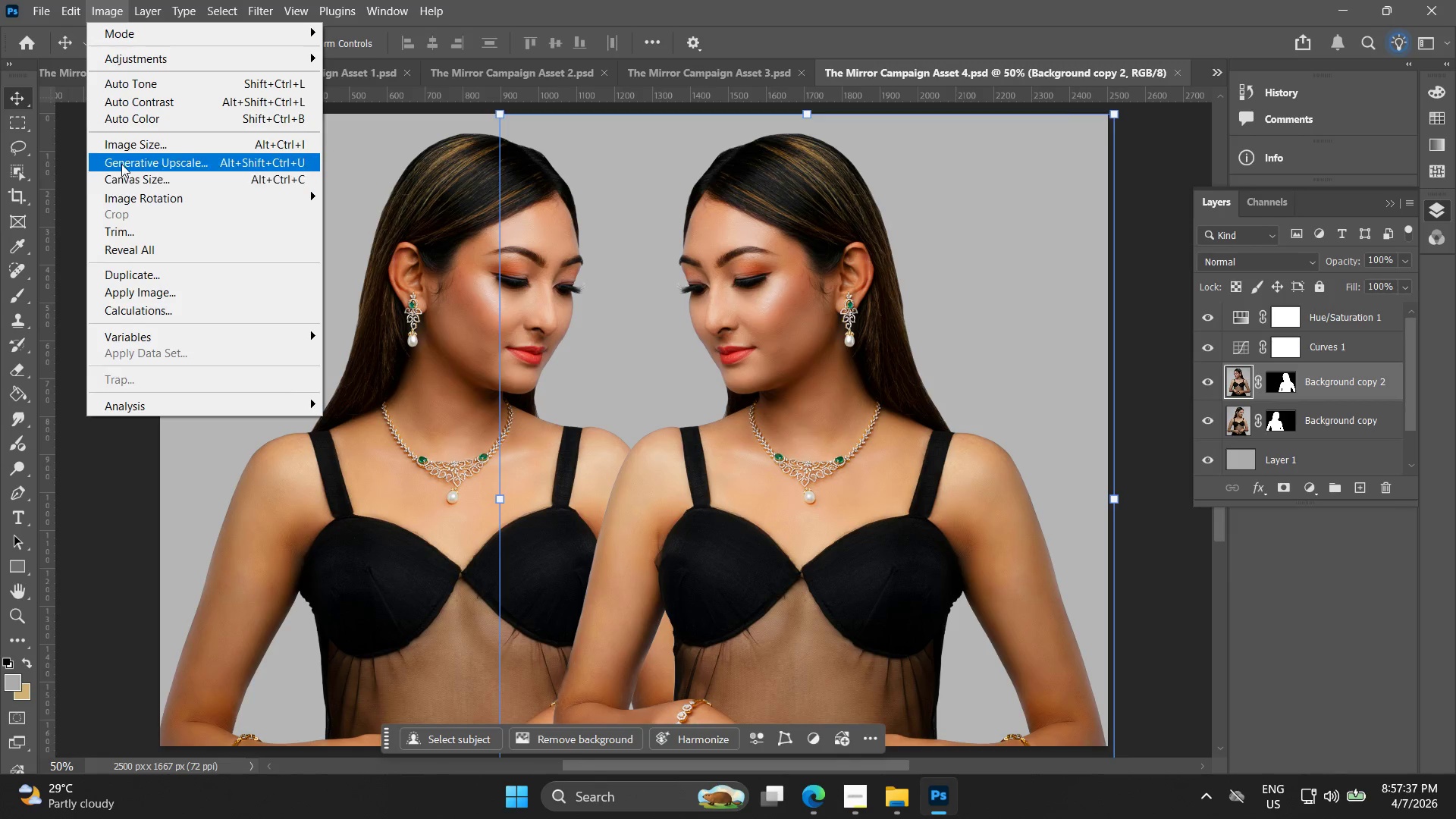 
left_click([127, 143])
 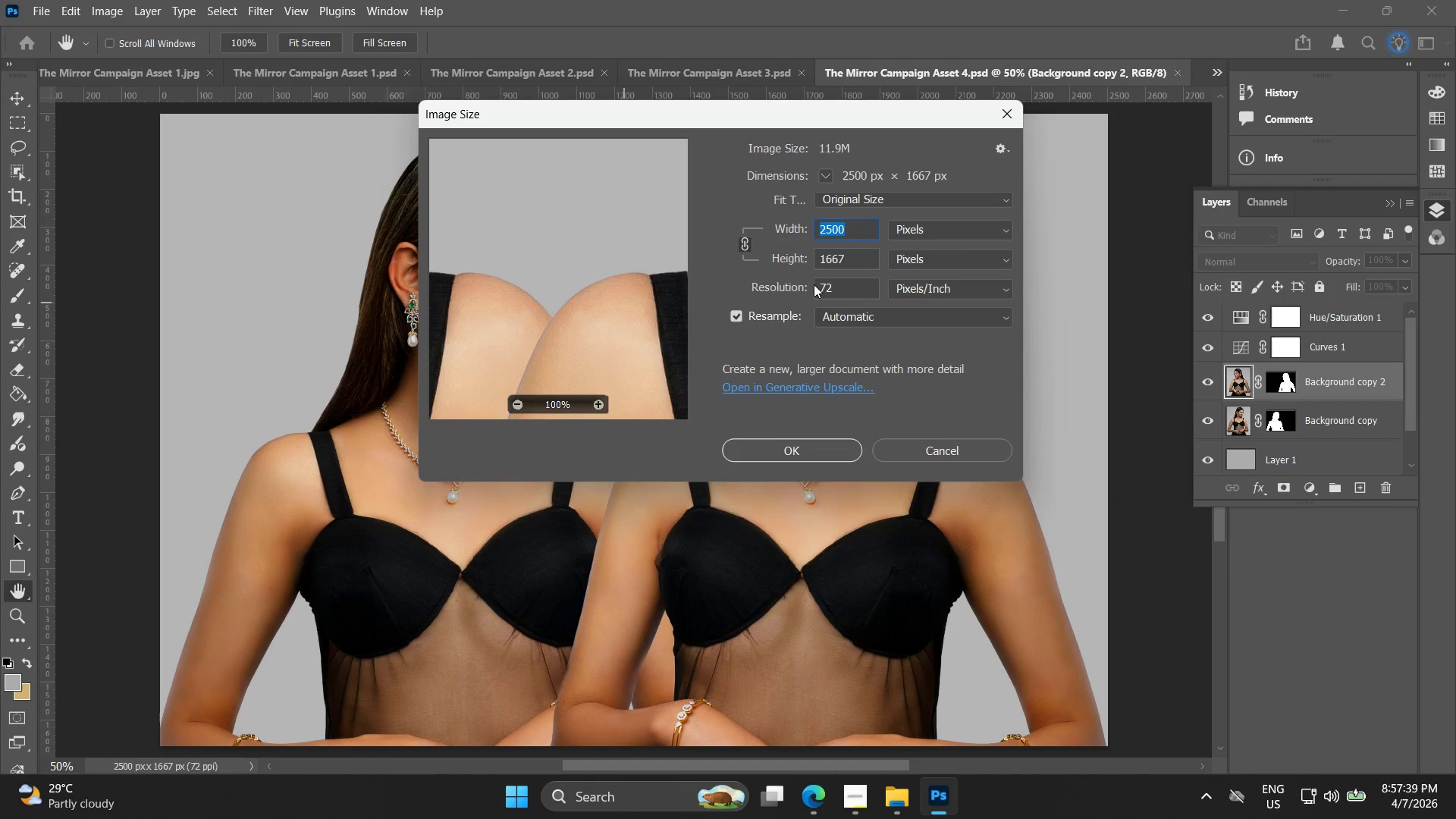 
left_click_drag(start_coordinate=[834, 288], to_coordinate=[773, 285])
 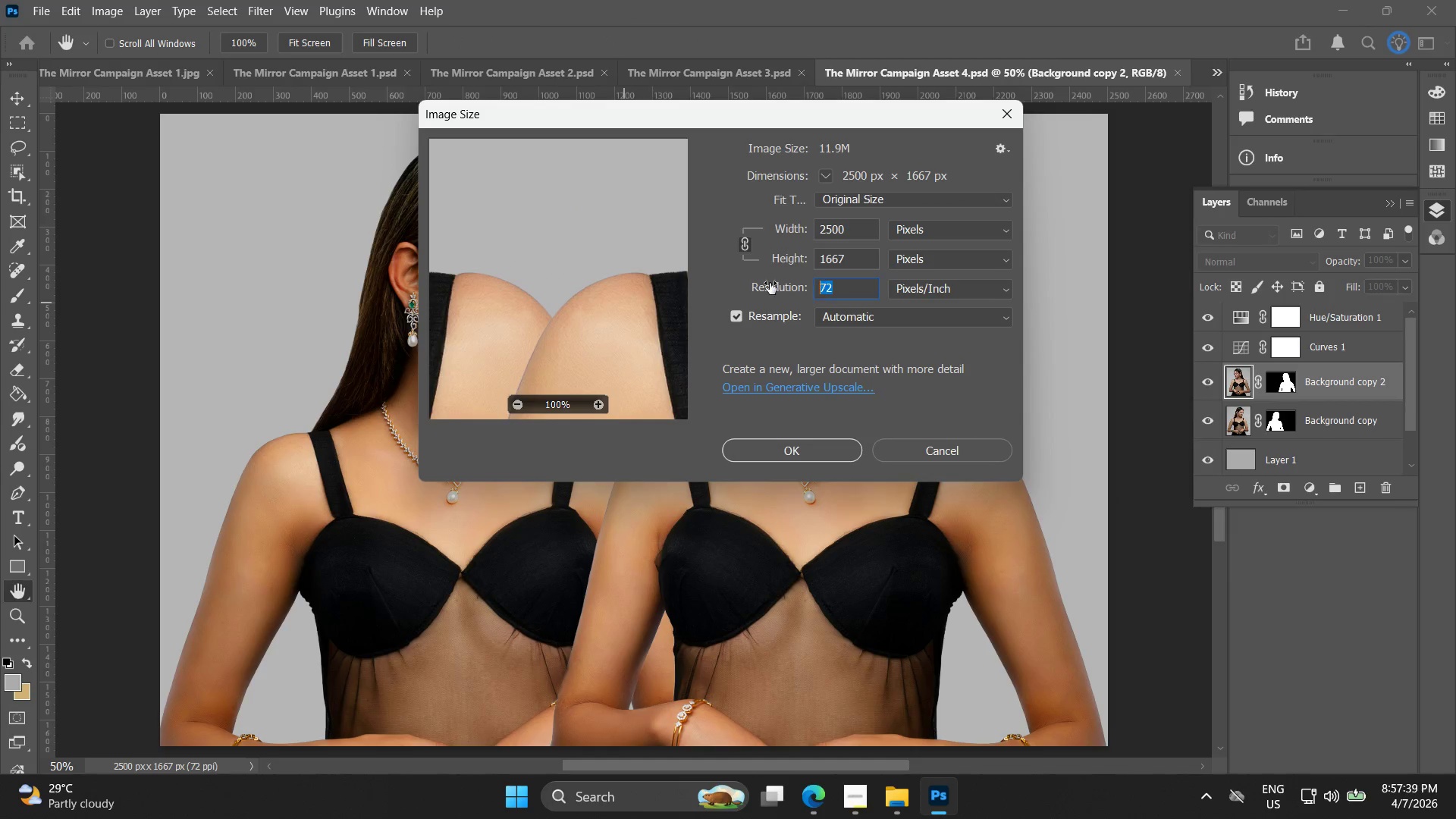 
type(3002500)
 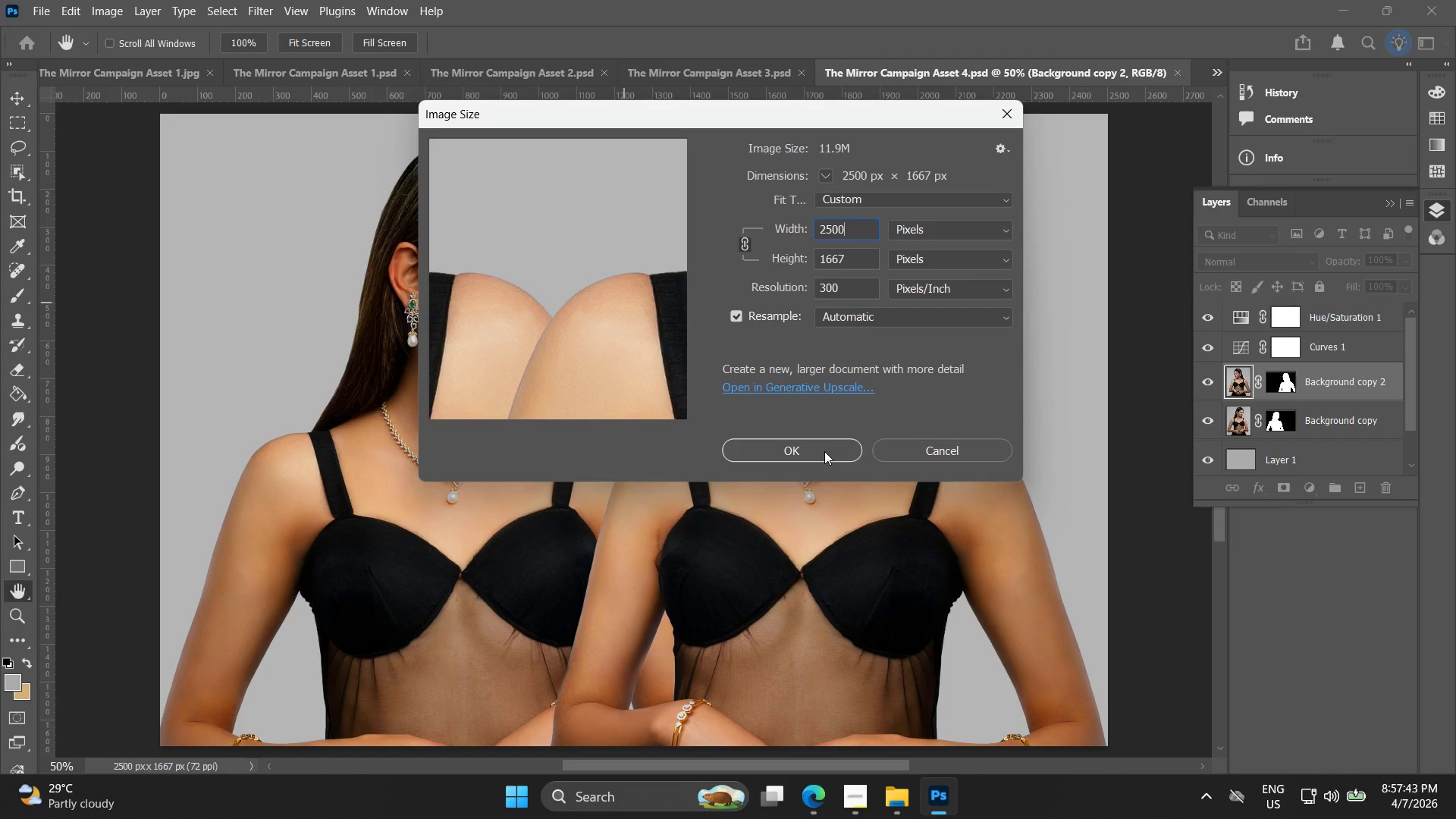 
left_click_drag(start_coordinate=[856, 228], to_coordinate=[758, 231])
 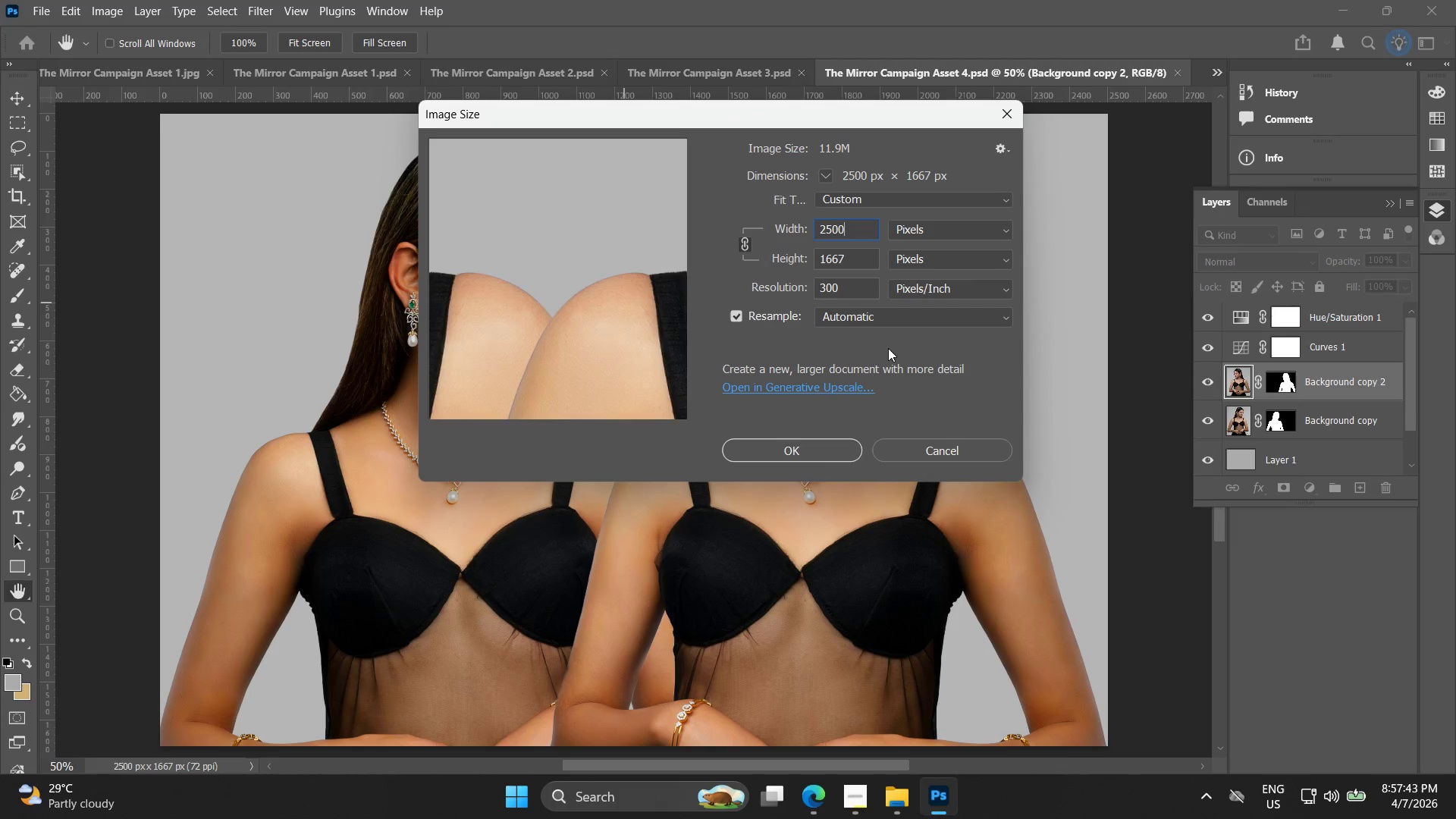 
left_click([824, 451])
 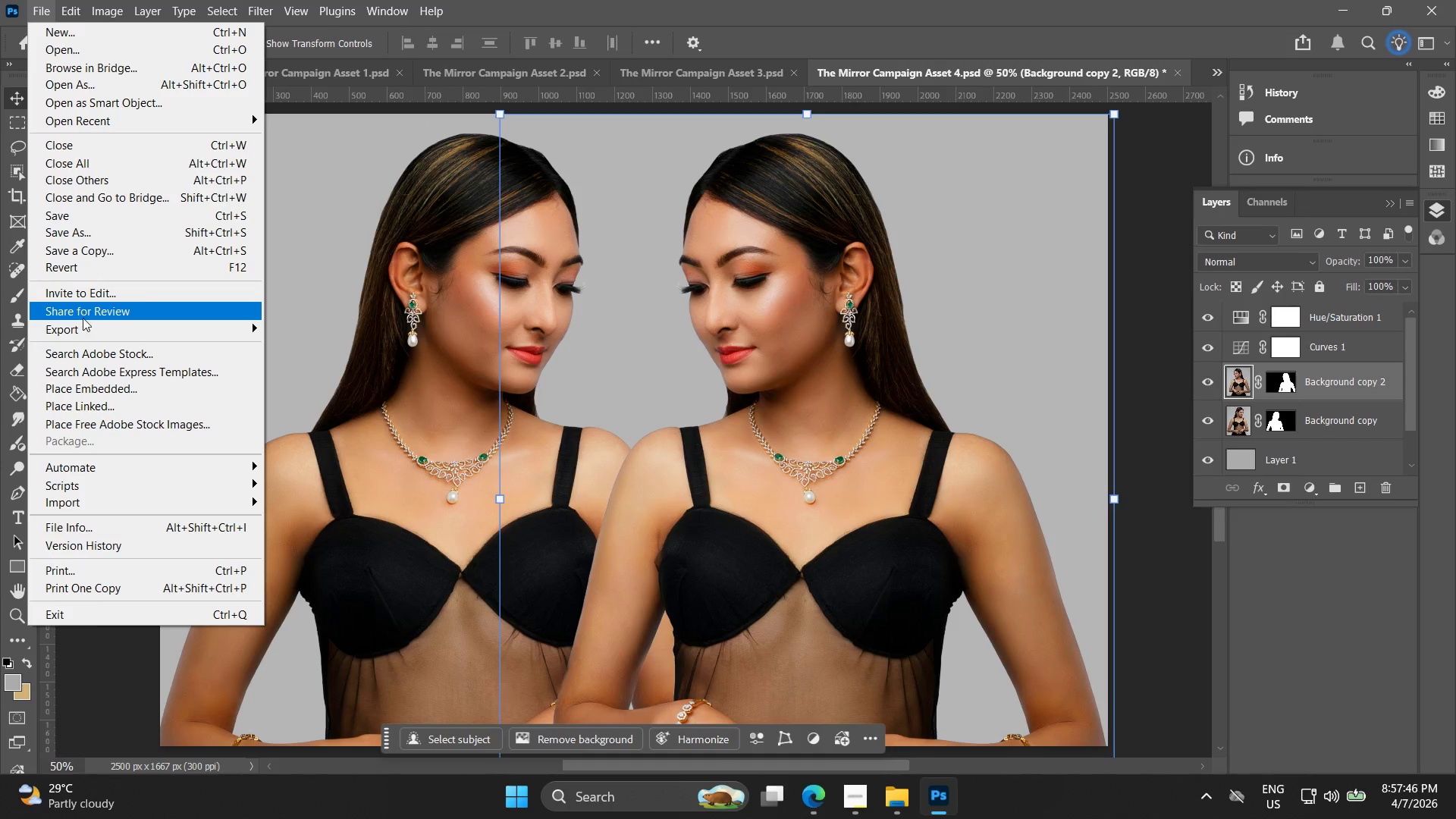 
left_click([279, 339])
 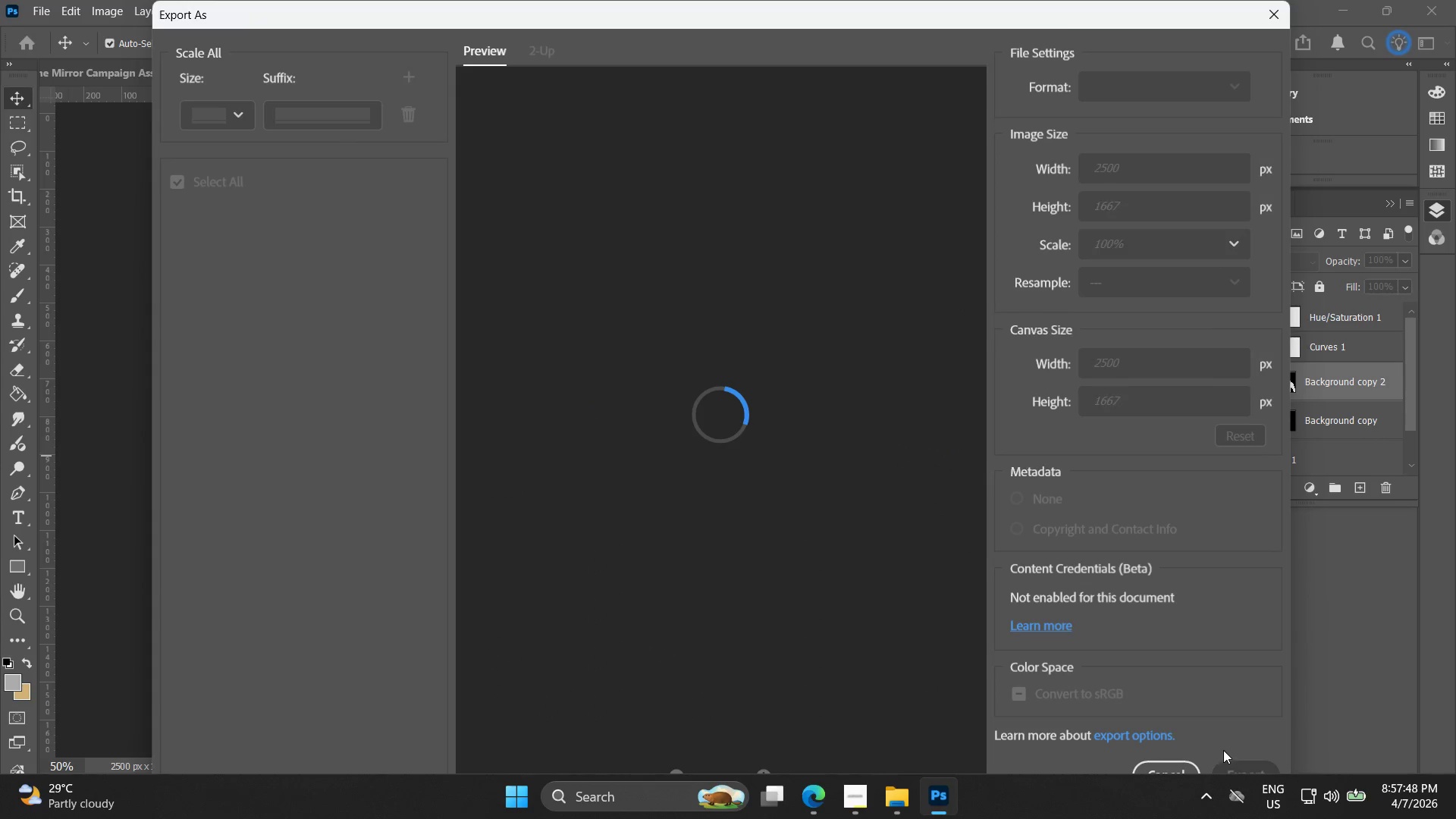 
left_click([1228, 761])
 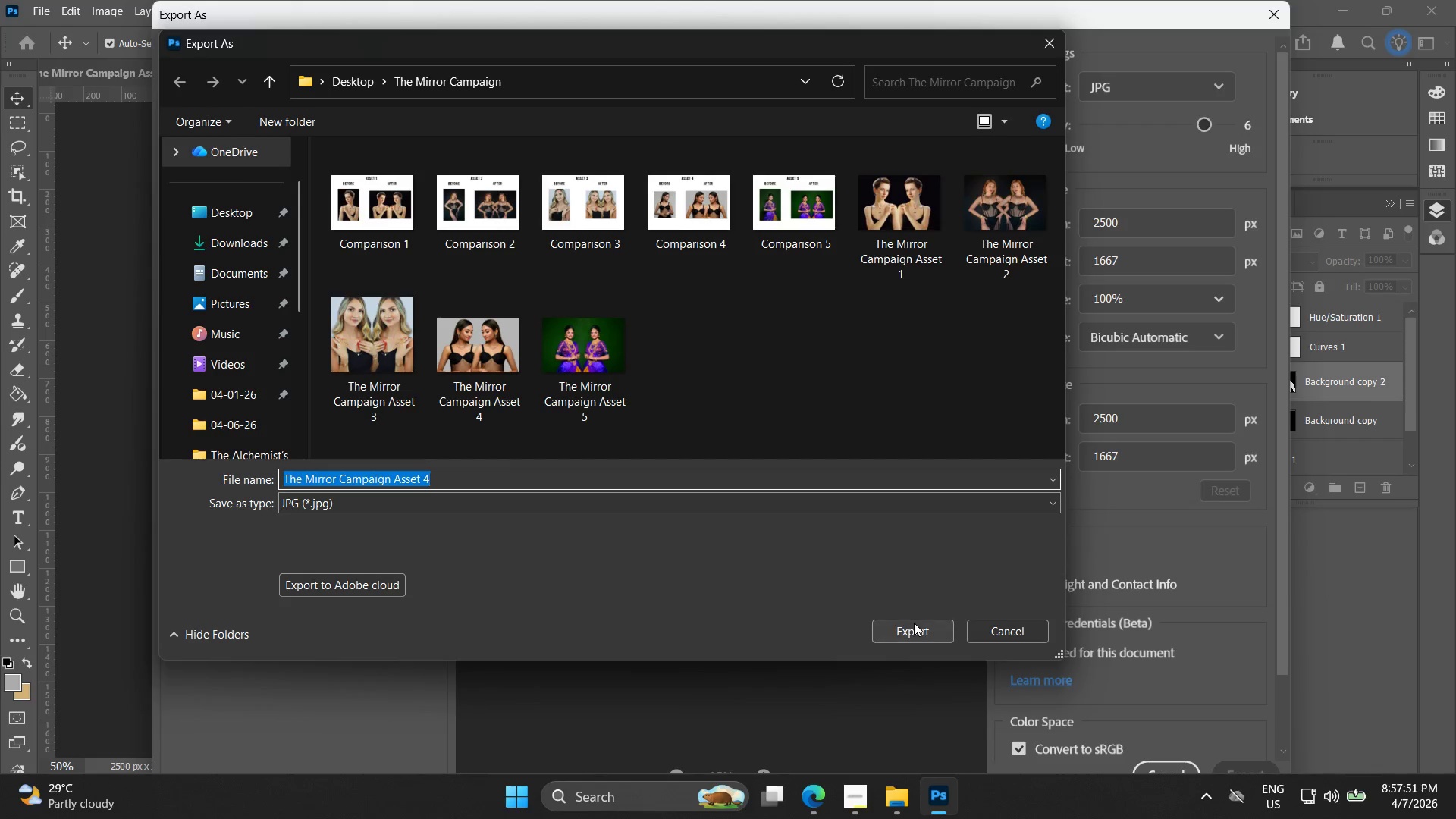 
left_click([914, 629])
 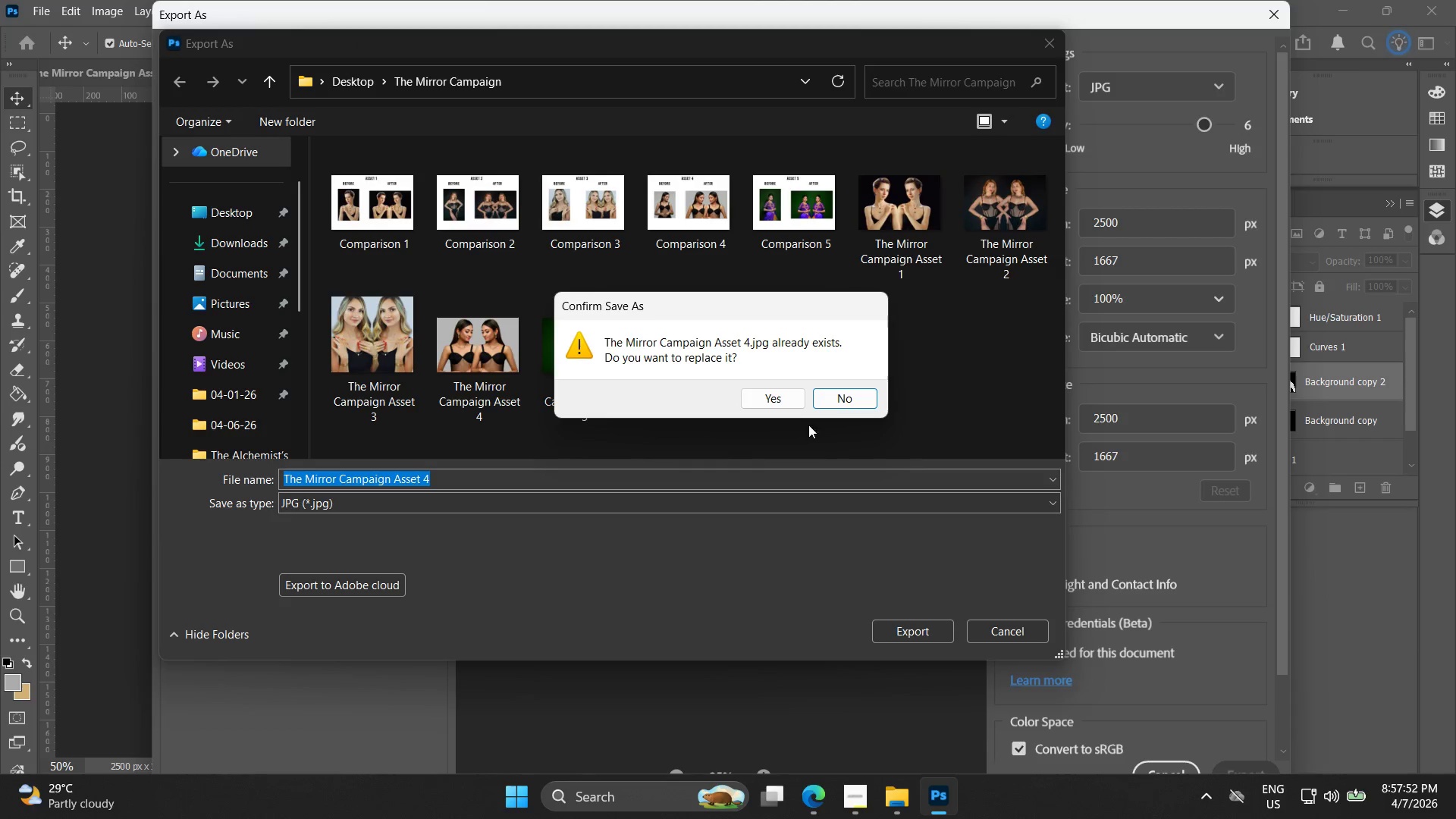 
left_click([793, 389])
 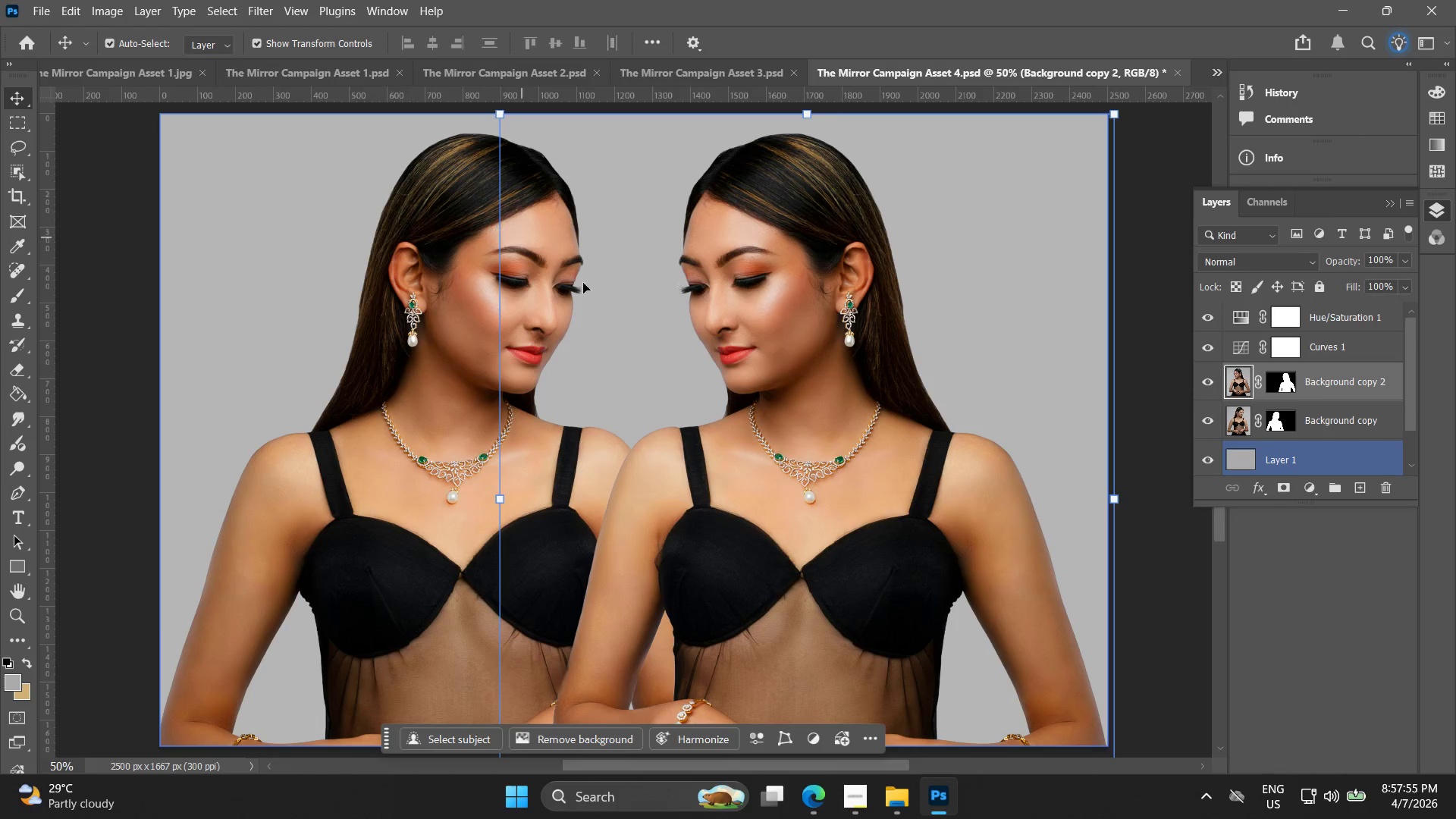 
left_click([890, 801])
 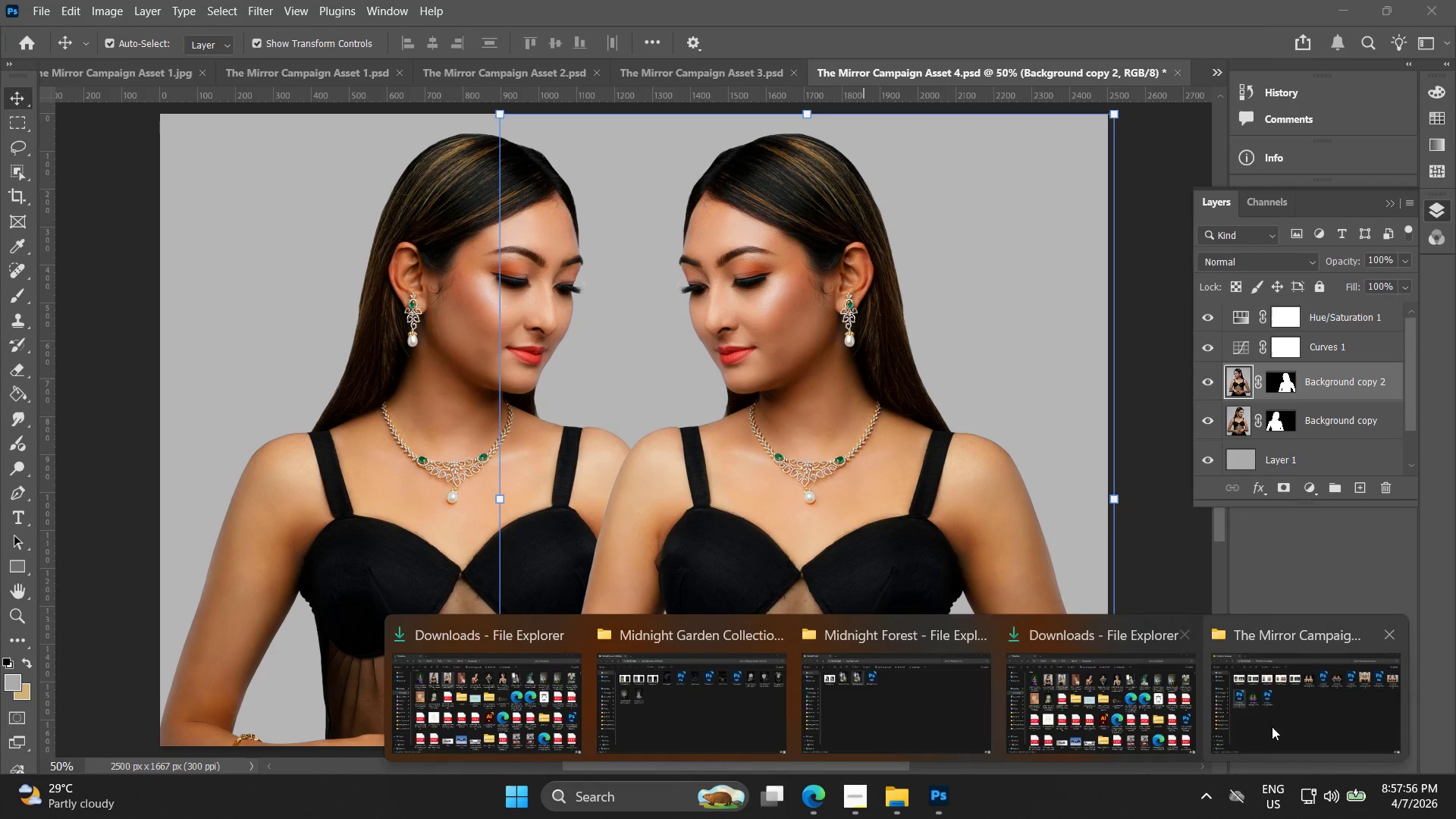 
left_click([1287, 718])
 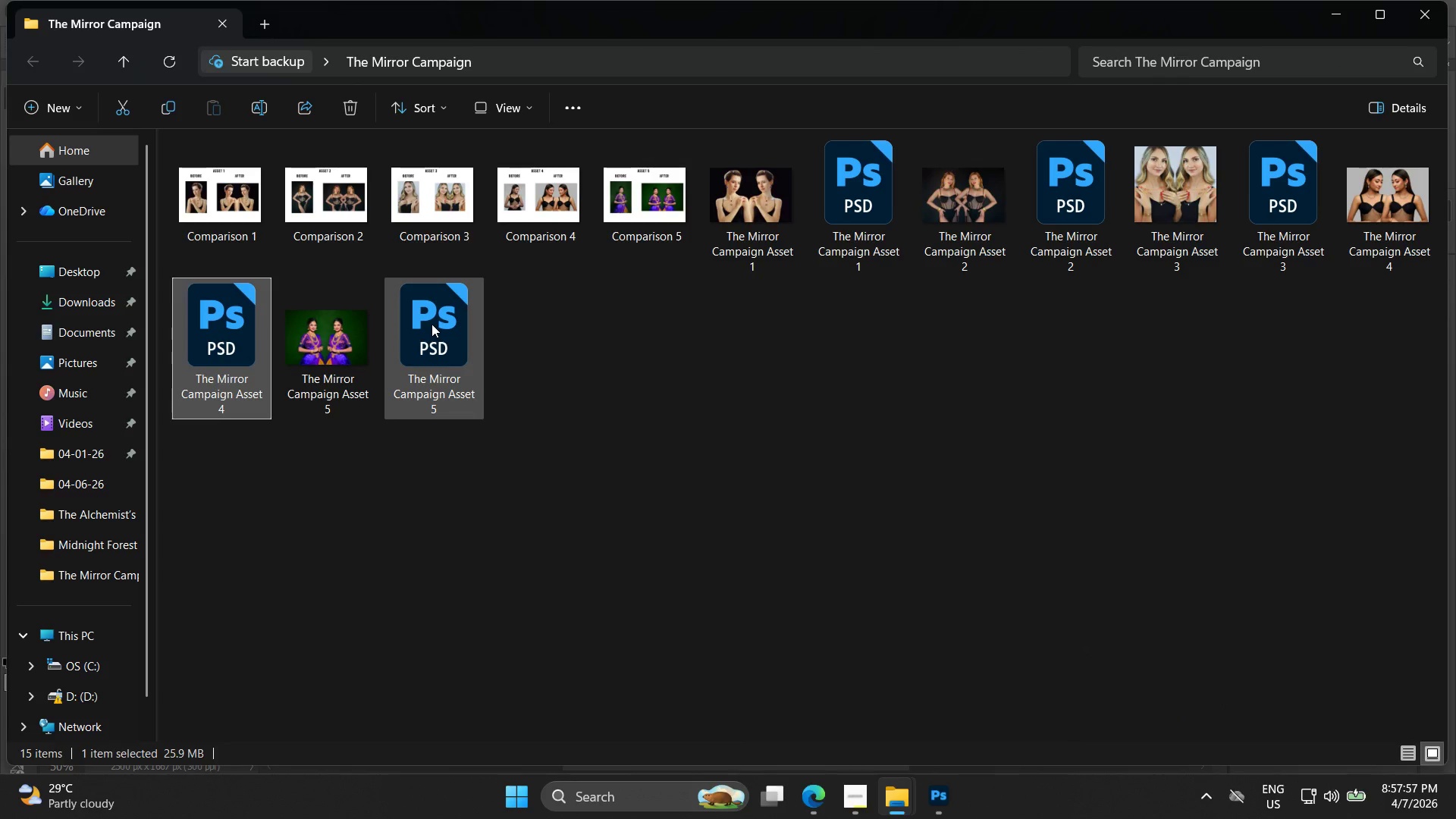 
double_click([431, 324])
 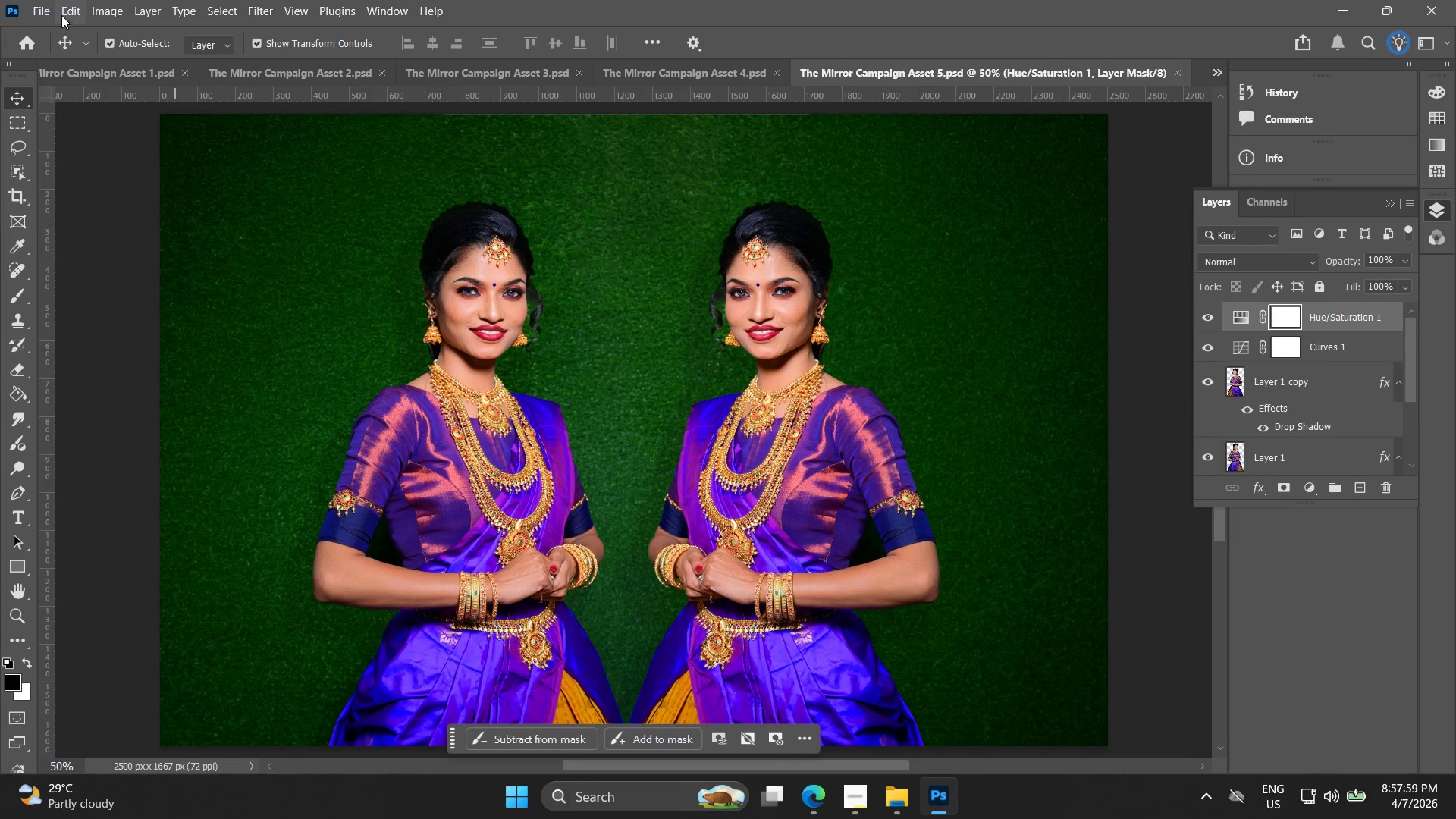 
left_click([94, 4])
 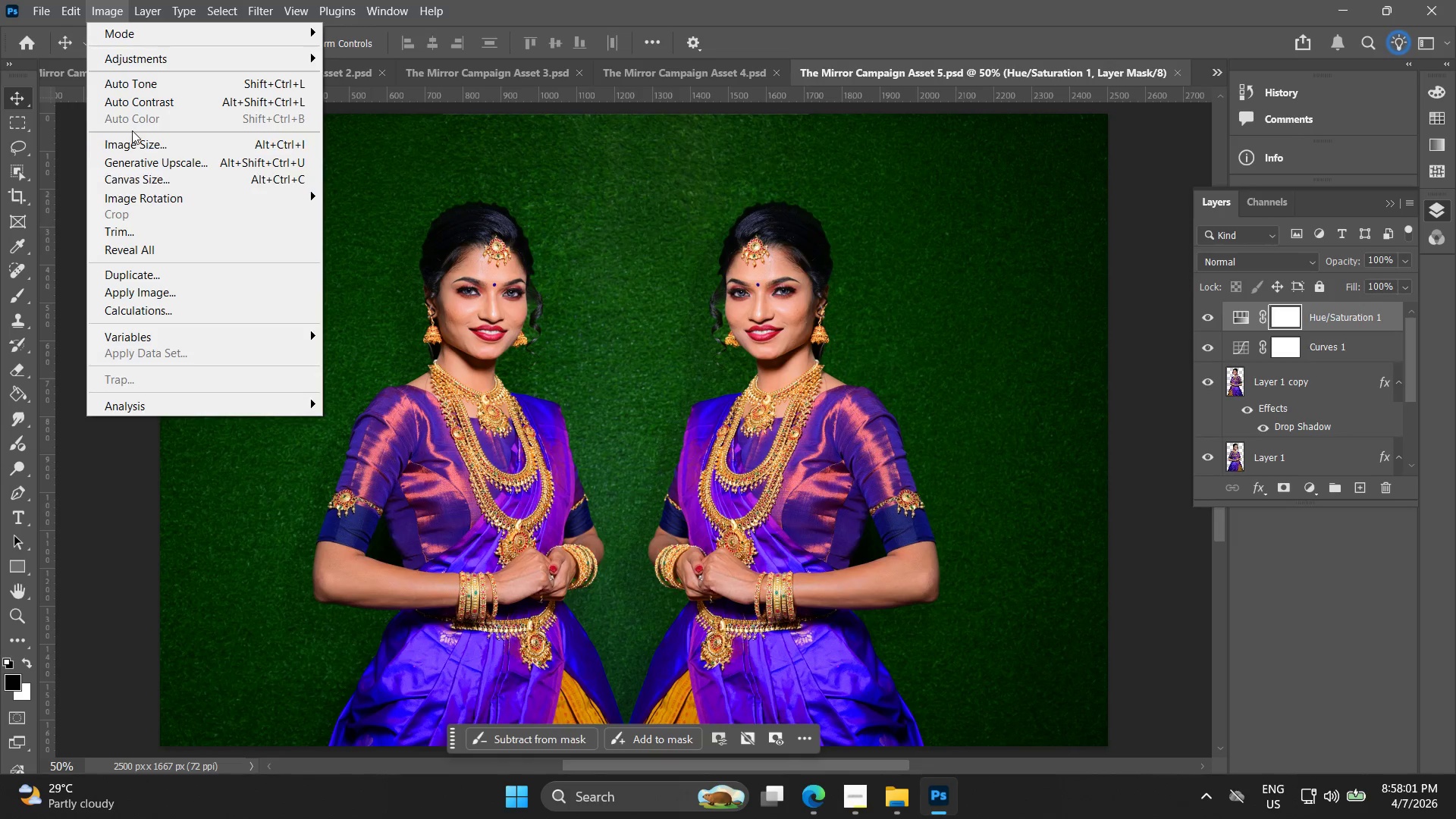 
left_click([133, 137])
 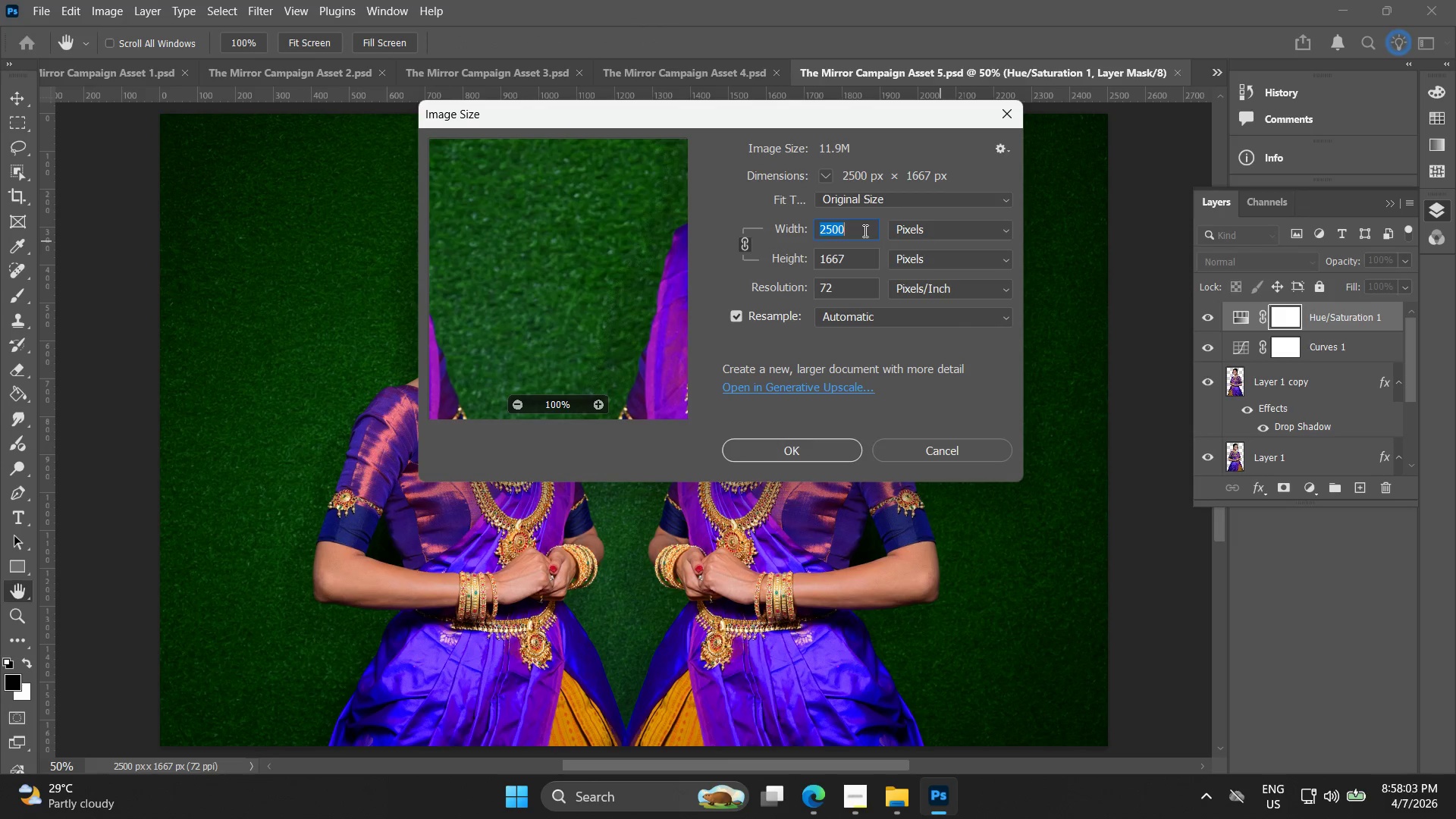 
left_click_drag(start_coordinate=[855, 292], to_coordinate=[712, 274])
 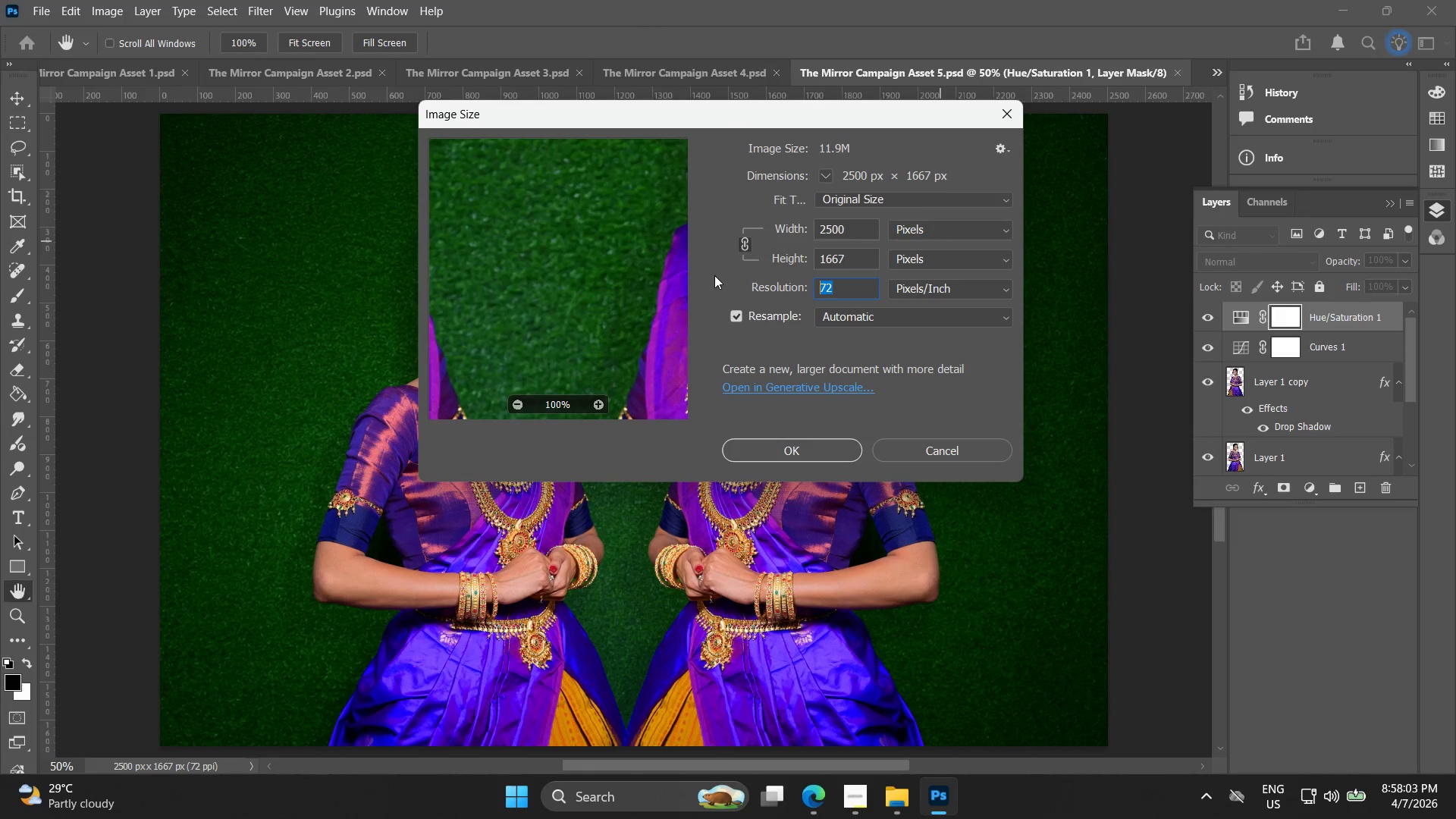 
type(3002500)
 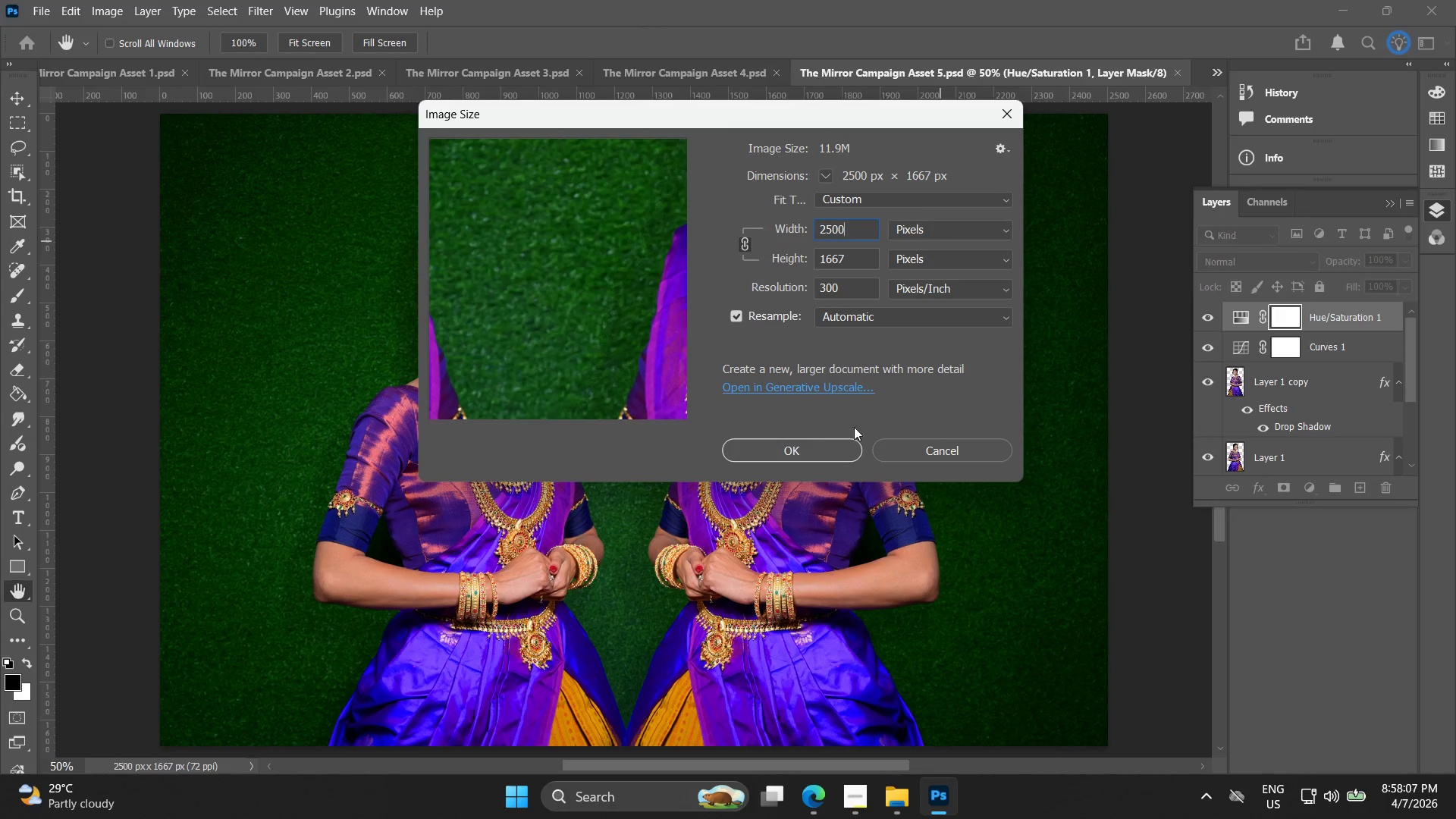 
left_click_drag(start_coordinate=[859, 233], to_coordinate=[752, 222])
 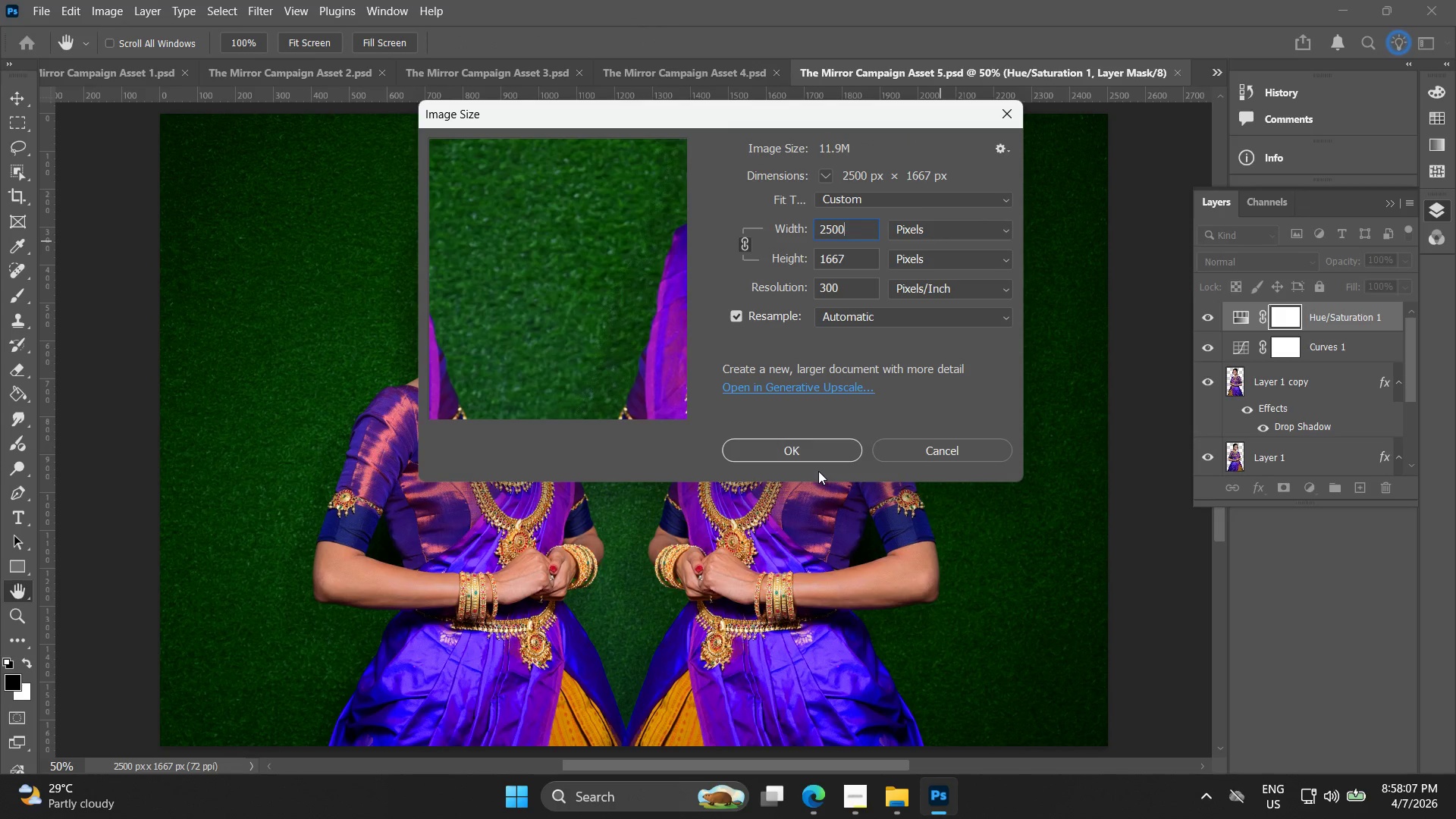 
left_click([817, 459])
 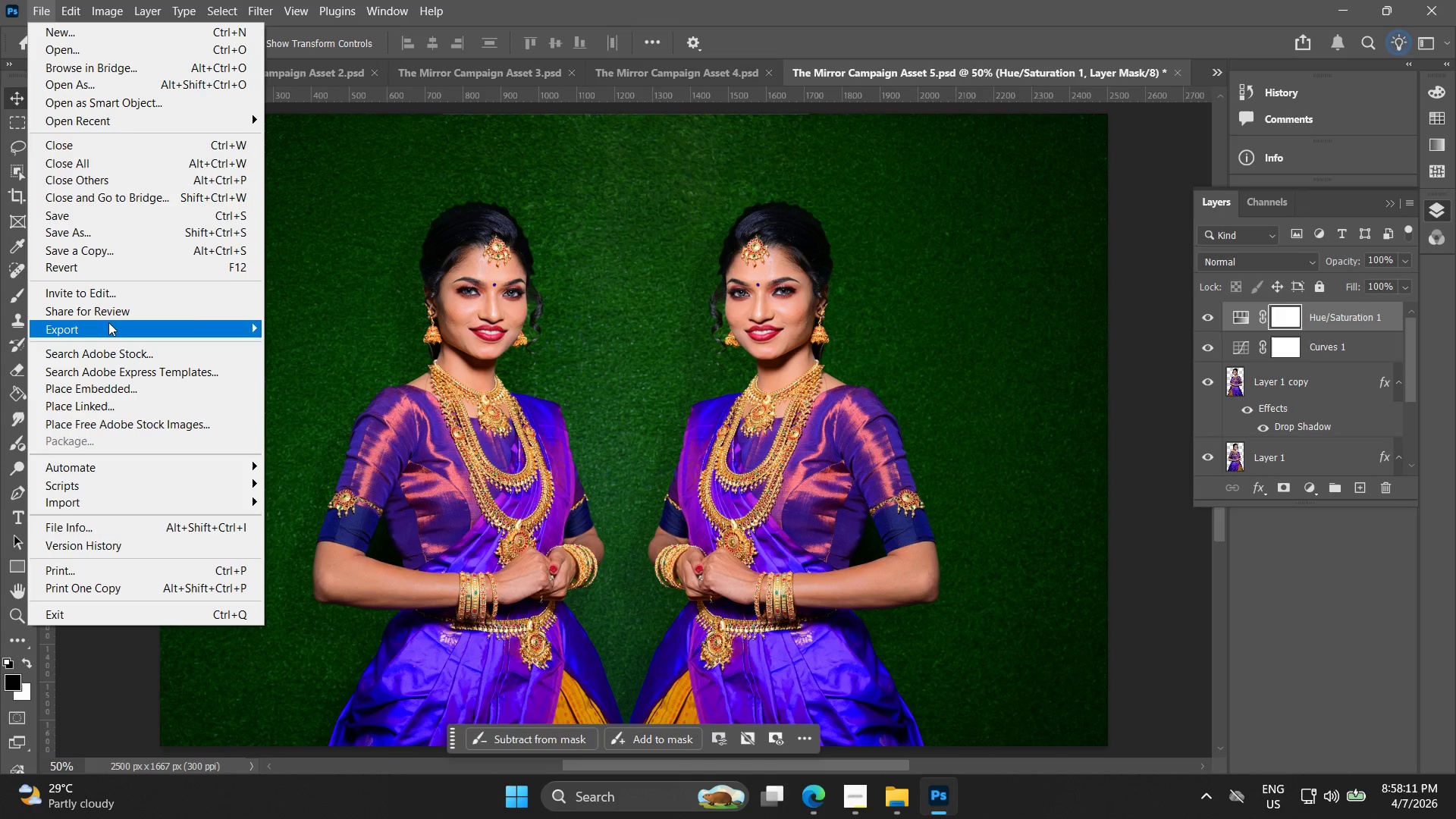 
left_click([345, 353])
 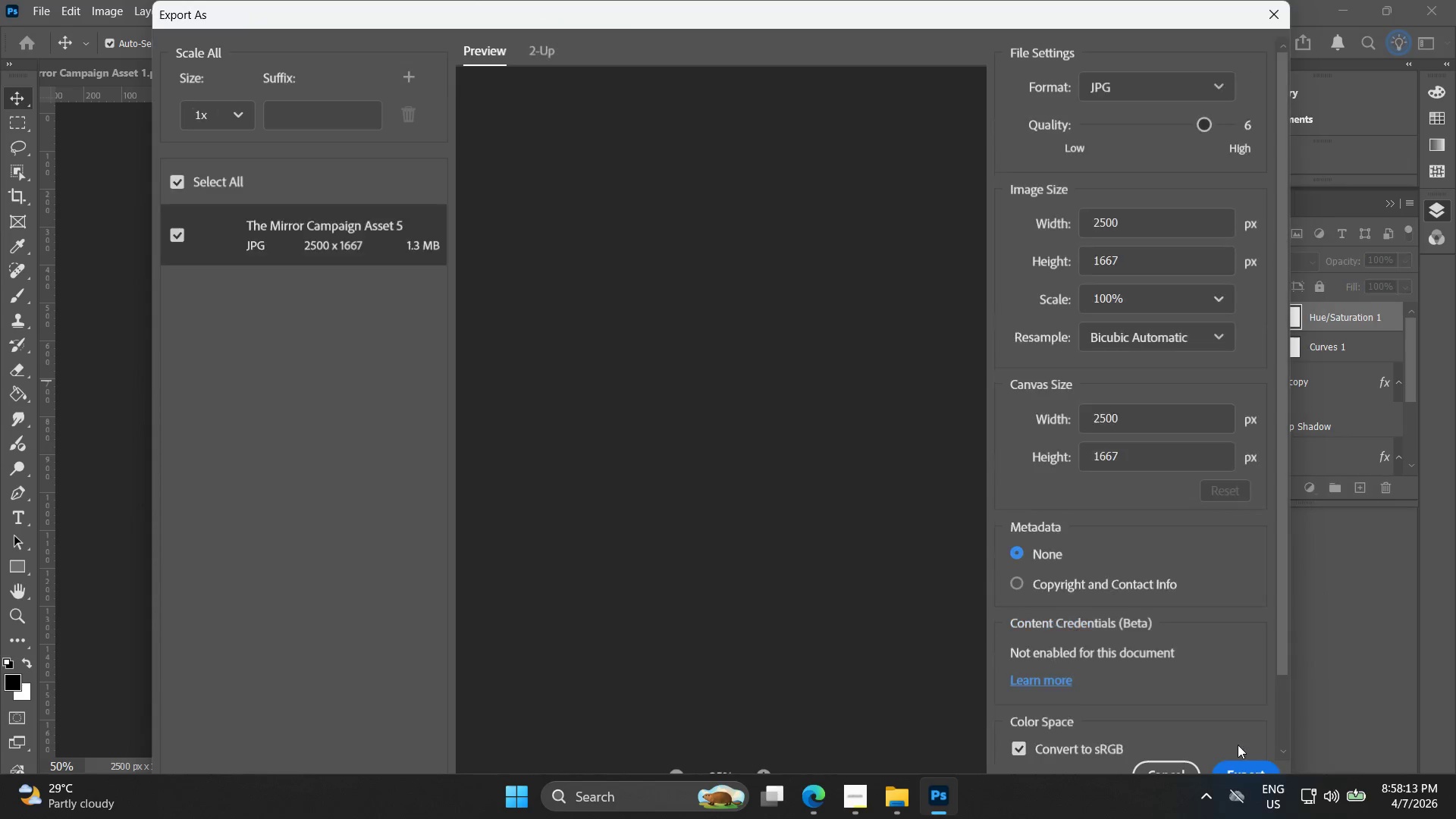 
left_click([1245, 767])
 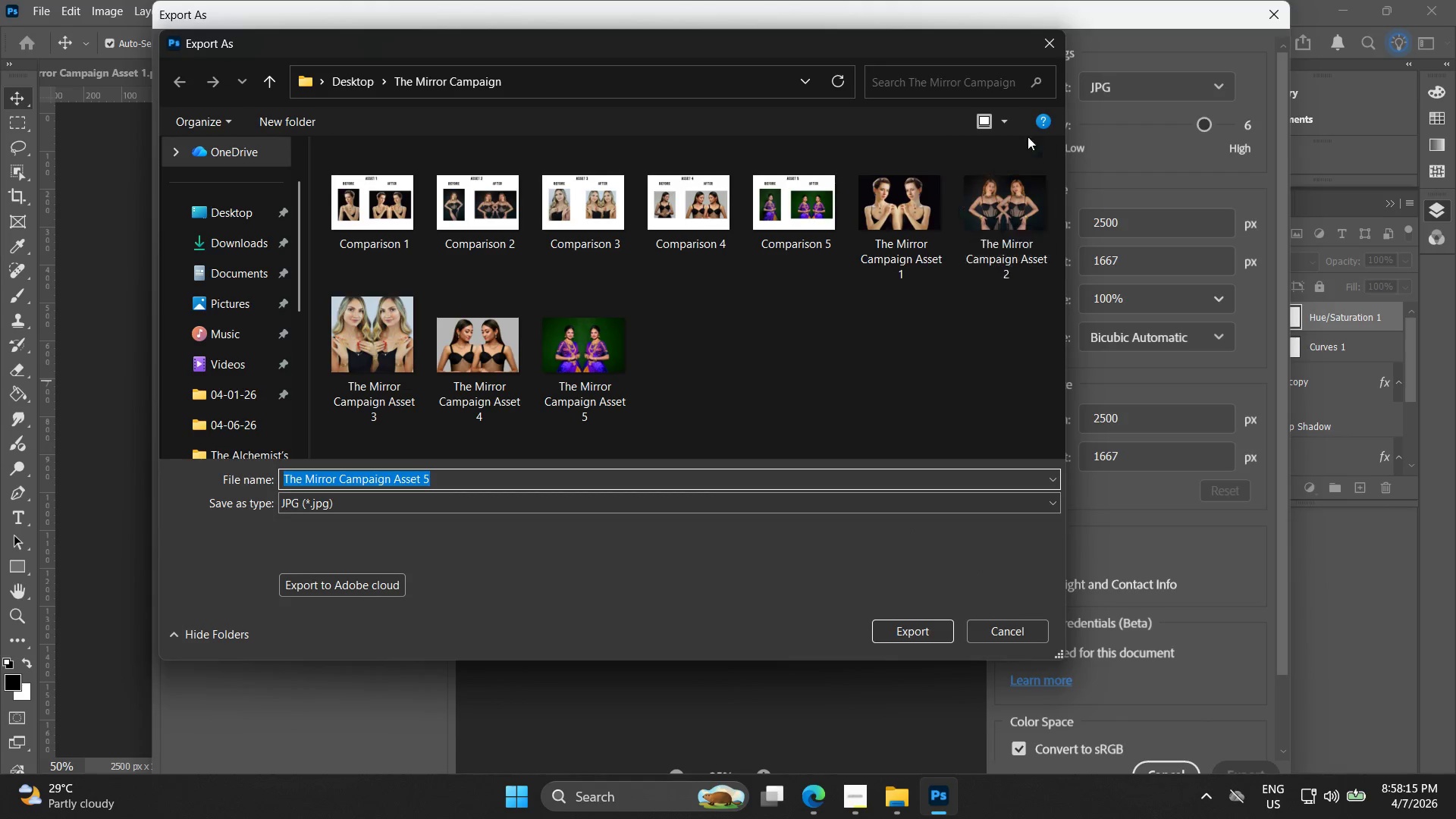 
left_click([1039, 623])
 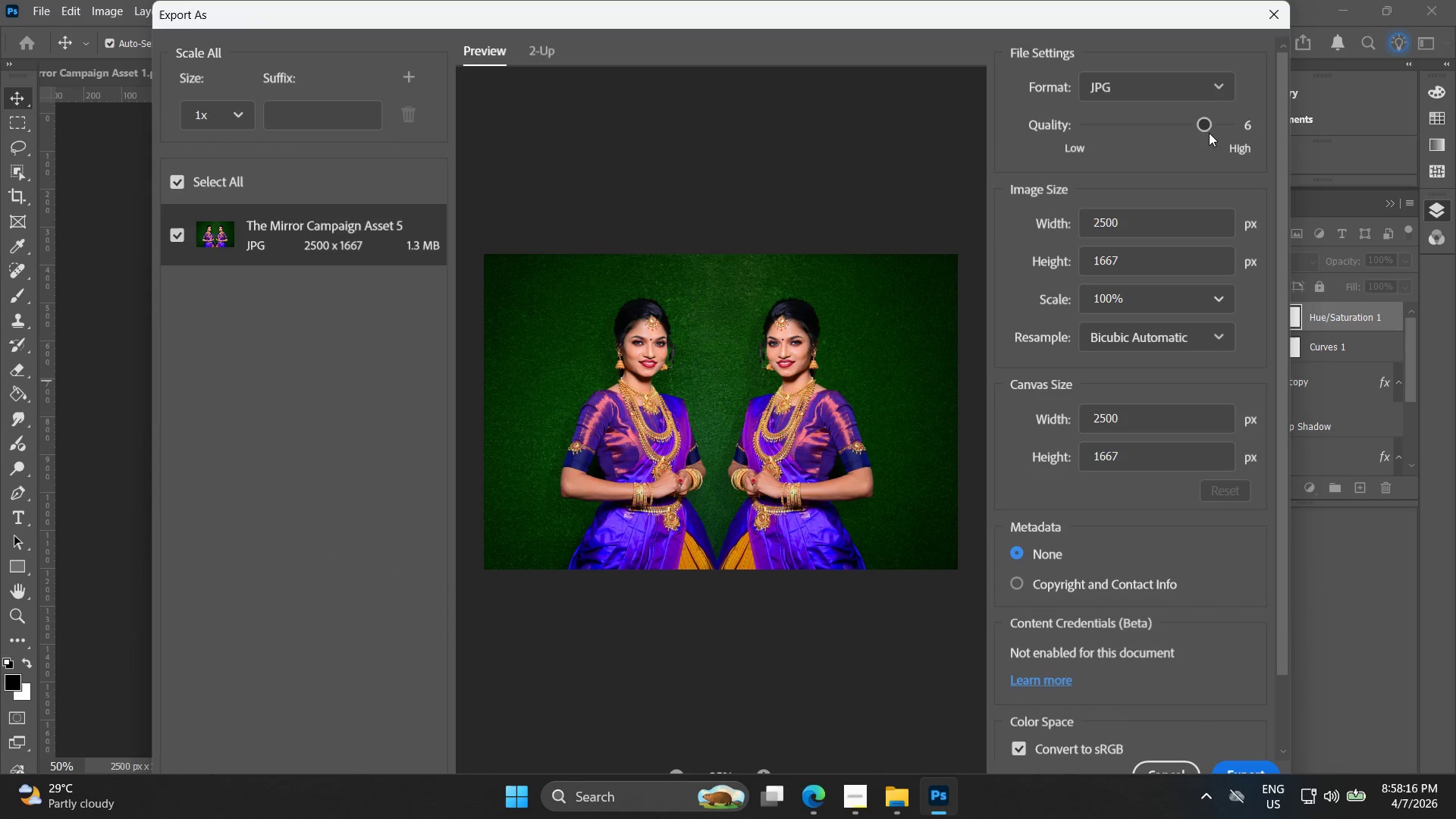 
left_click_drag(start_coordinate=[1207, 122], to_coordinate=[1285, 126])
 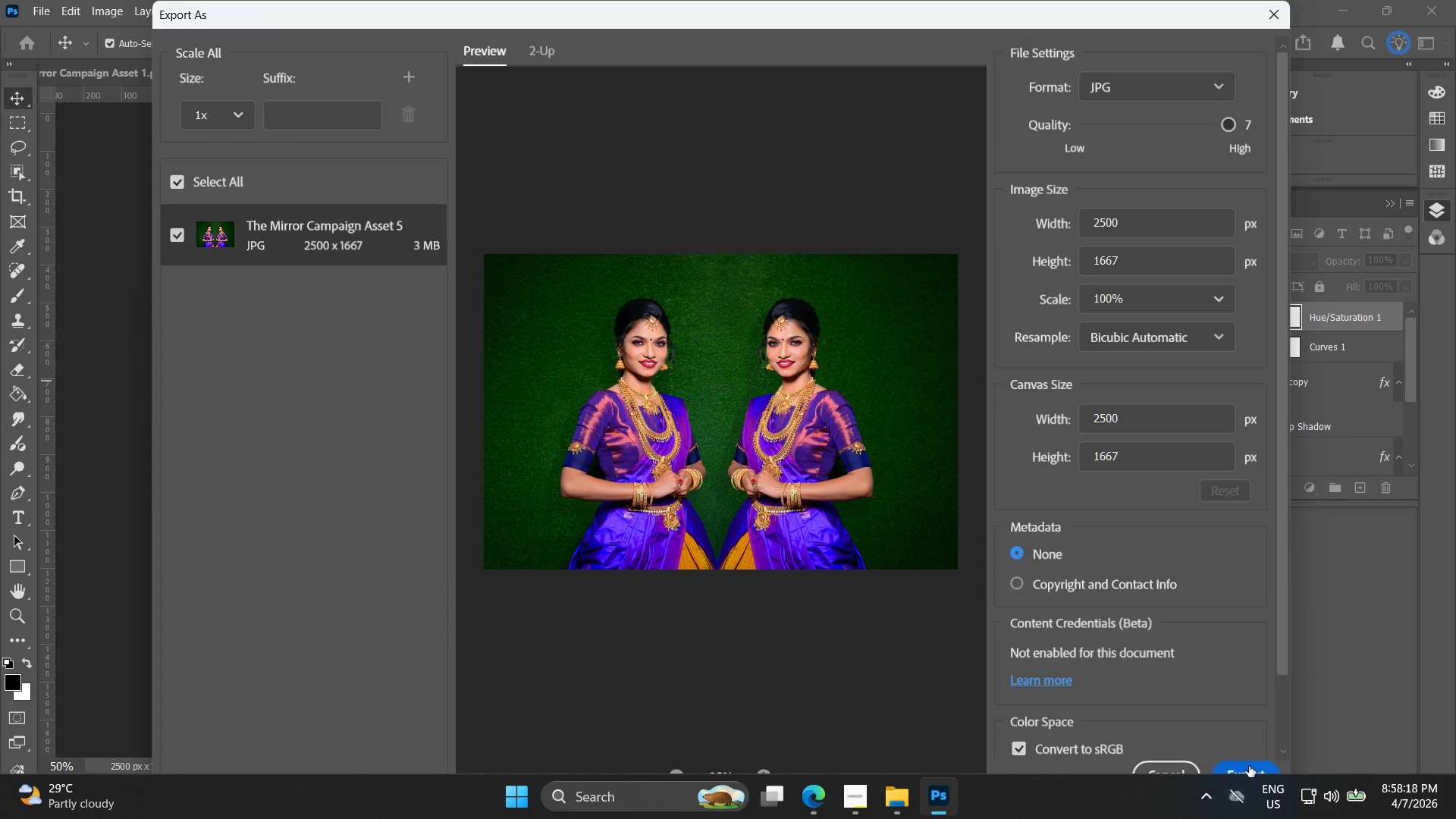 
left_click([1247, 765])
 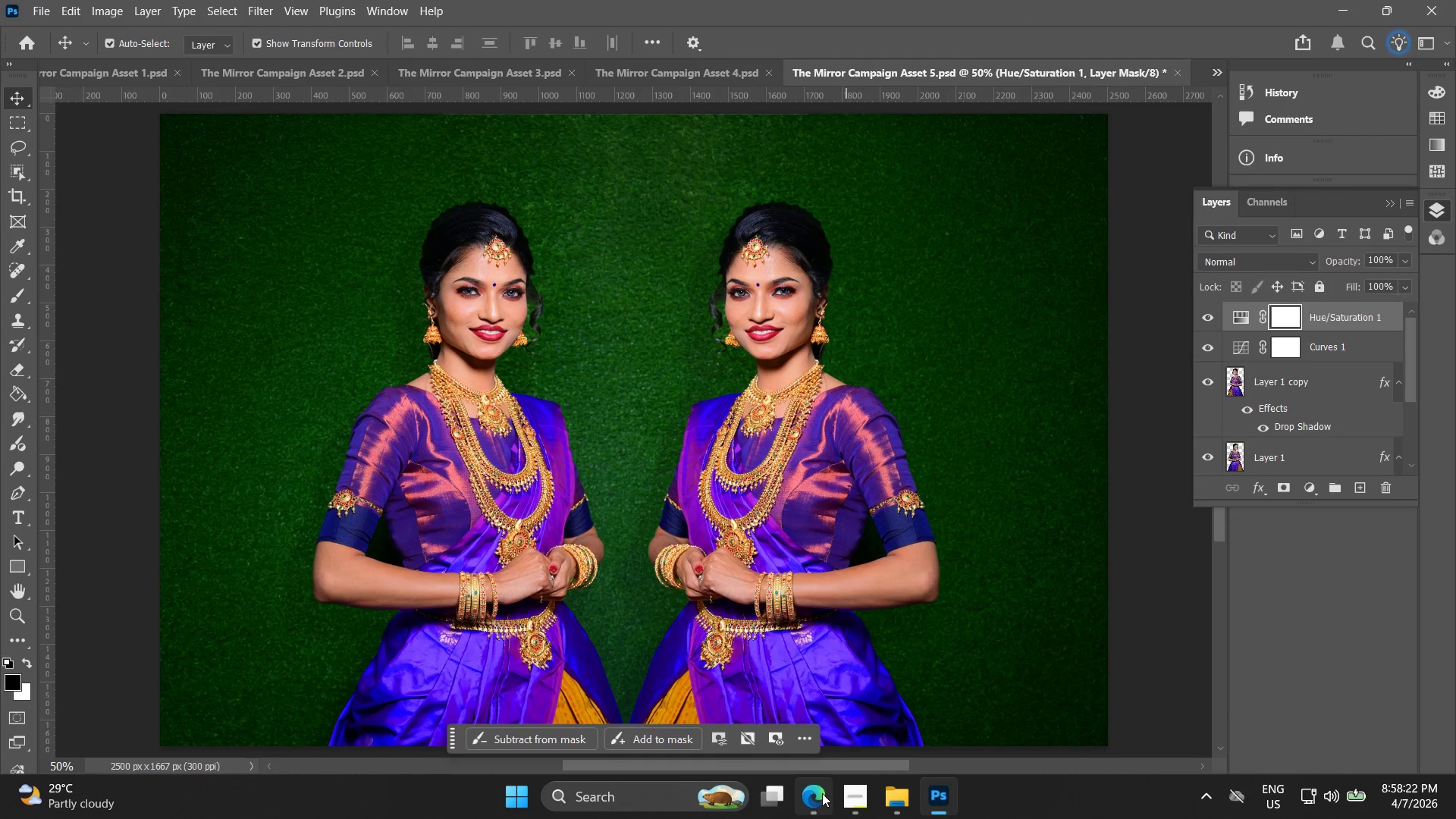 
wait(5.75)
 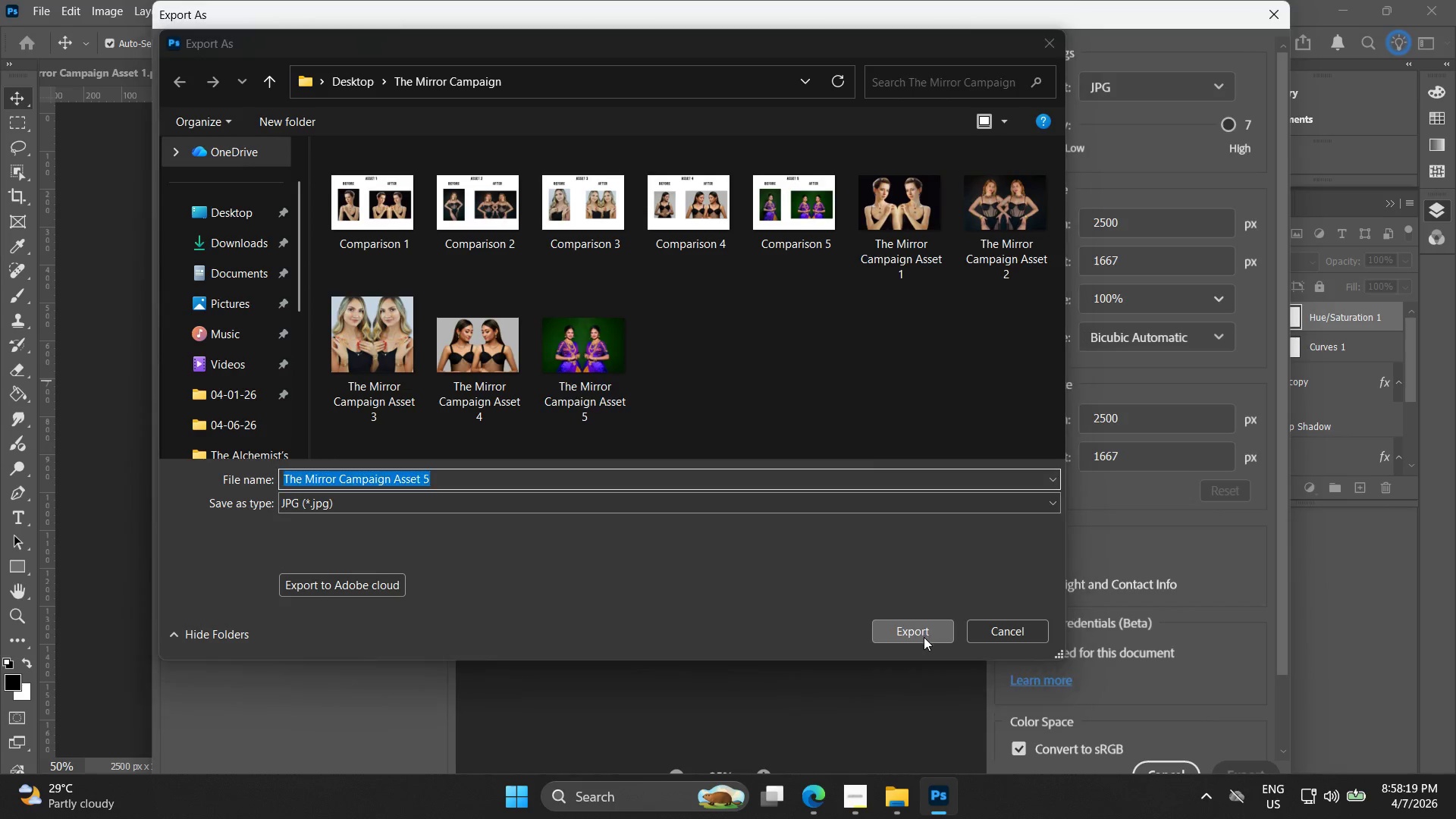 
double_click([1455, 818])
 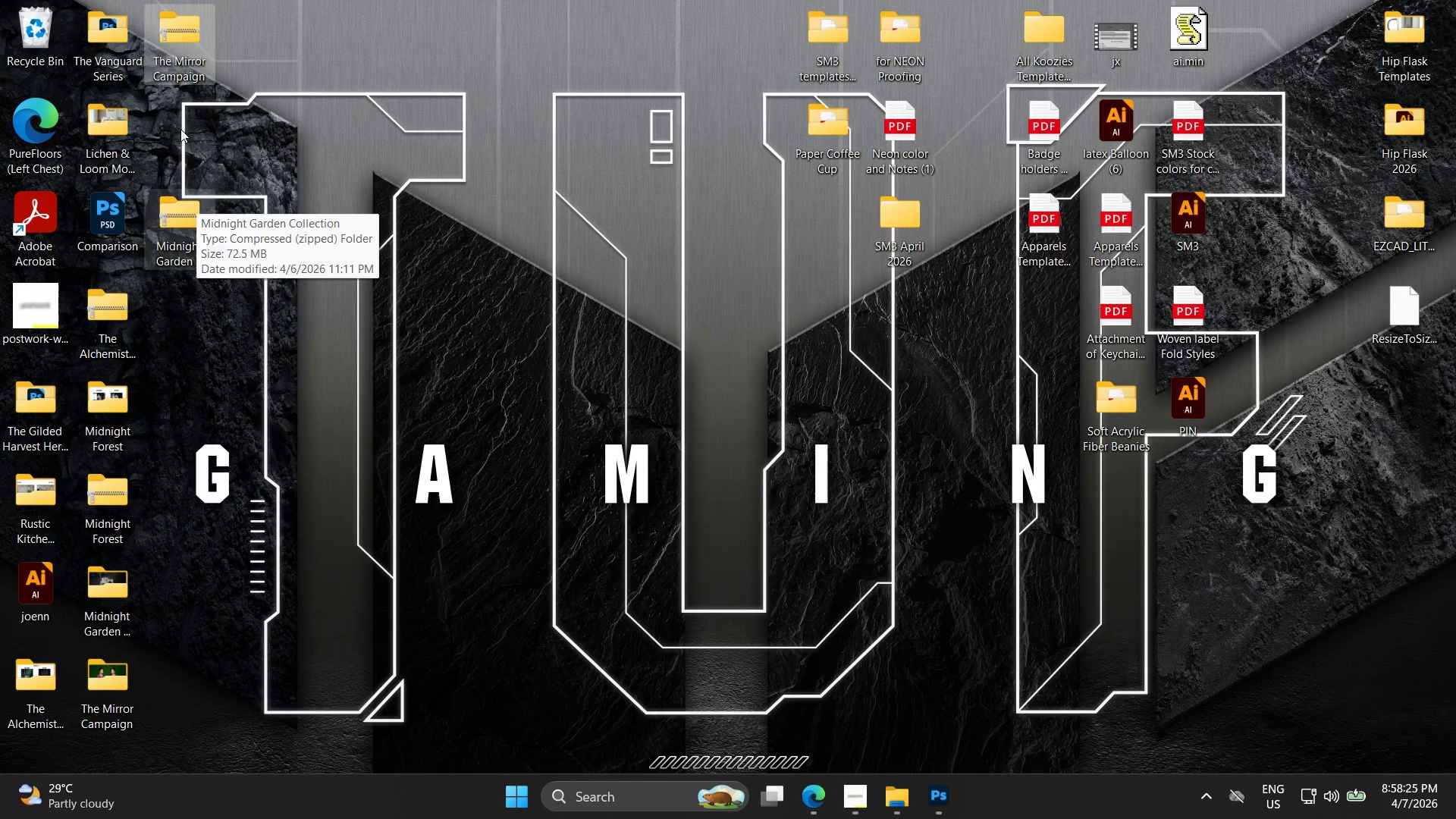 
left_click([184, 46])
 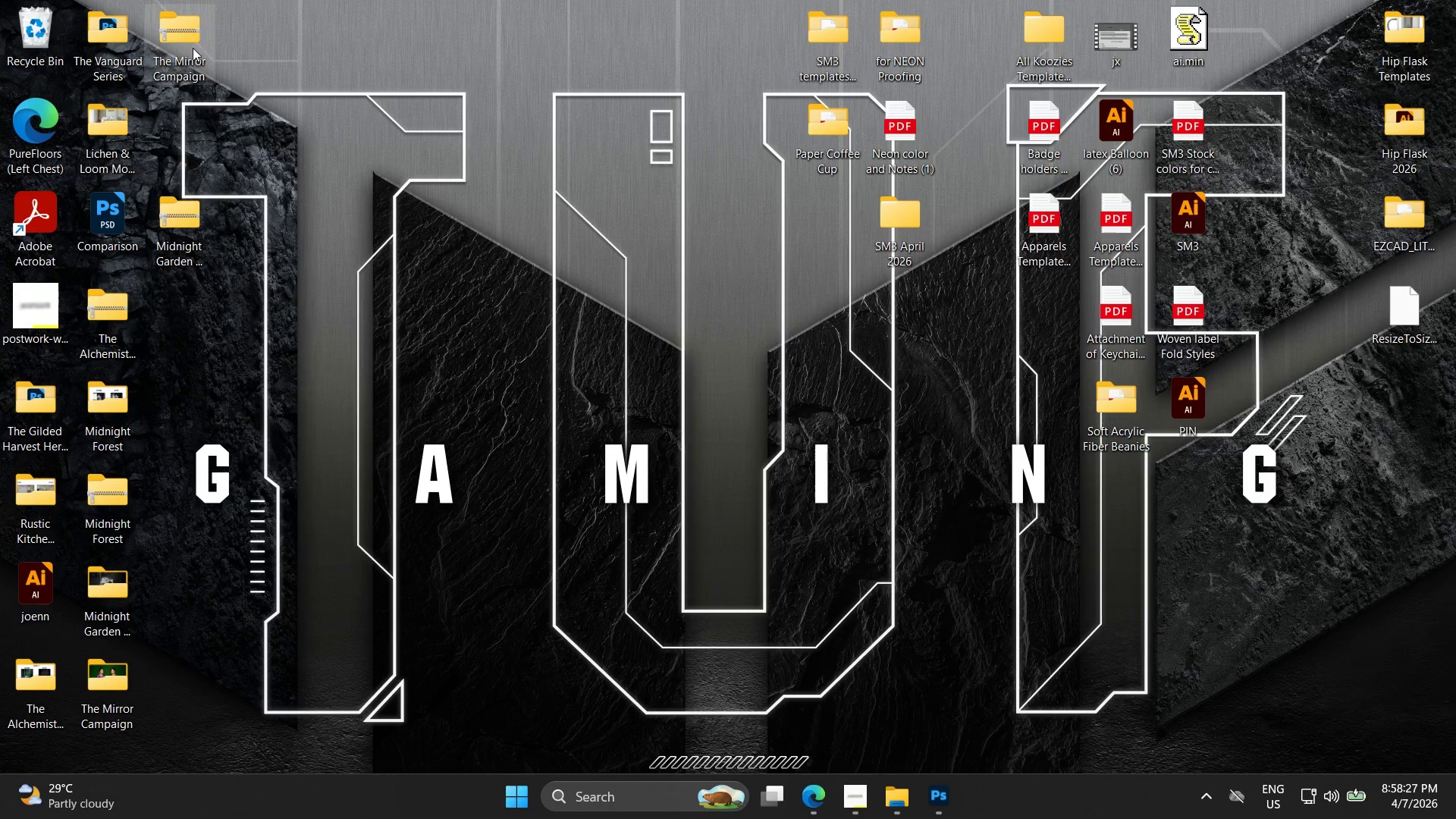 
key(Delete)
 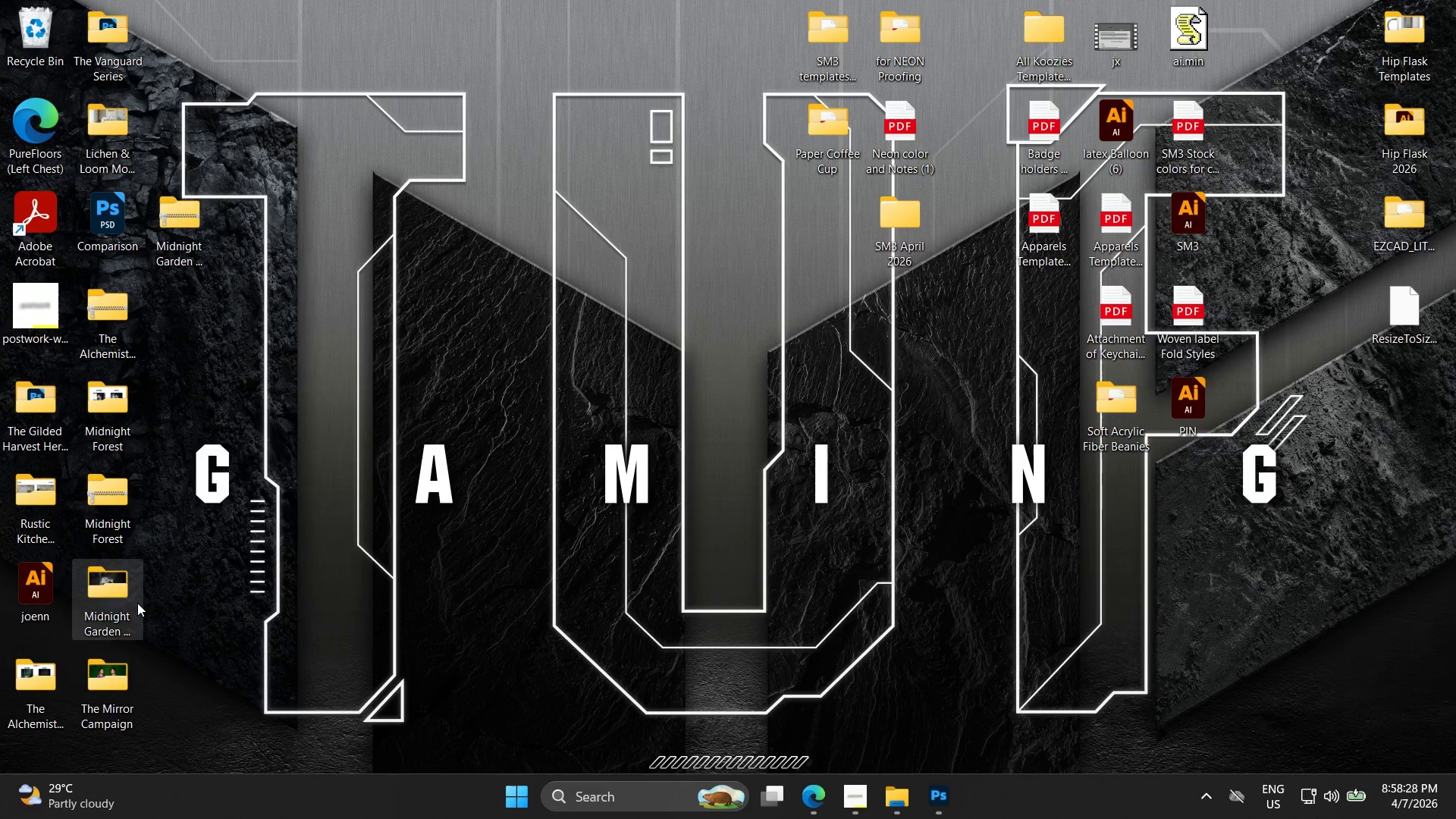 
left_click([99, 657])
 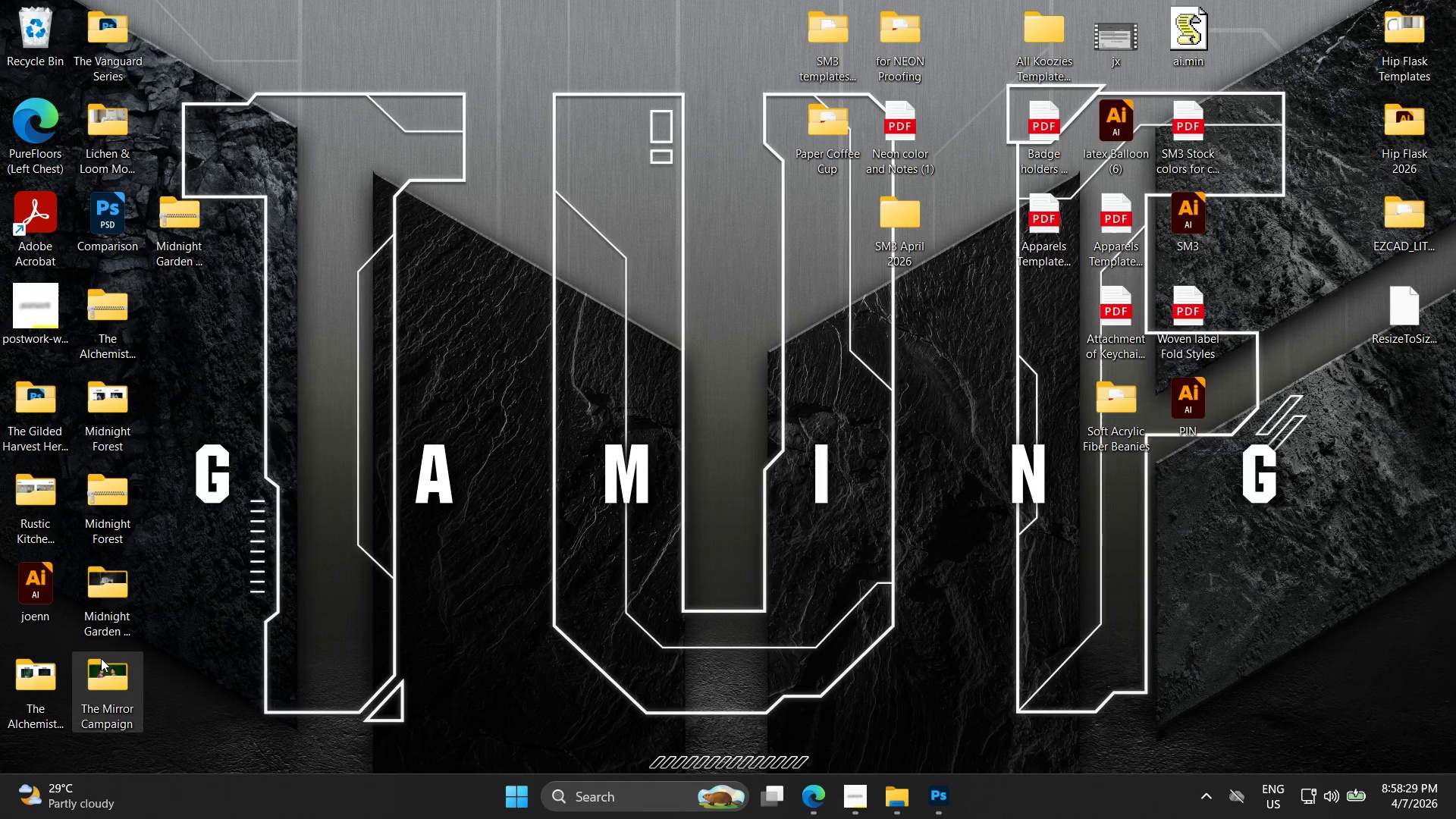 
right_click([101, 658])
 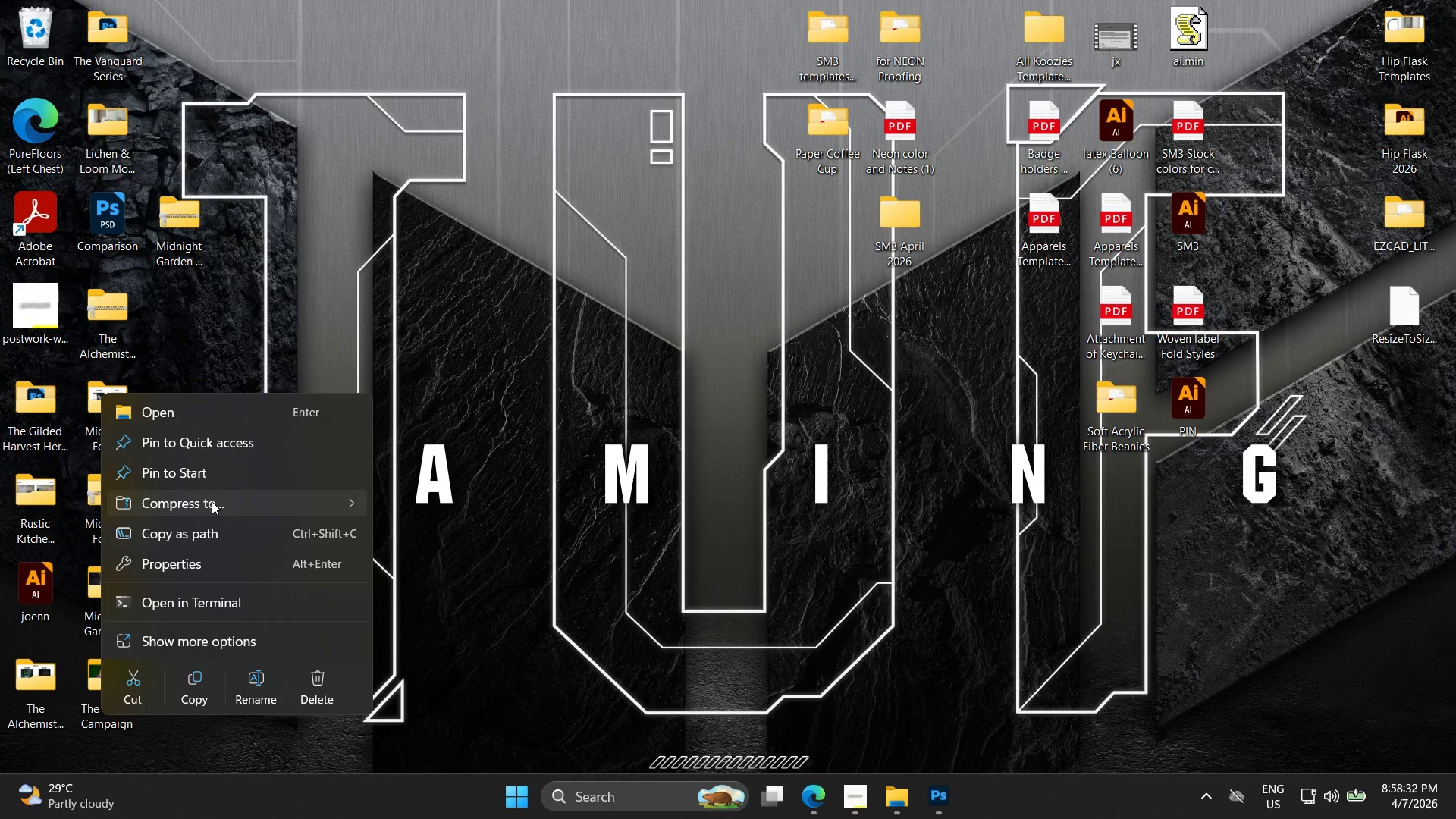 
left_click([425, 505])
 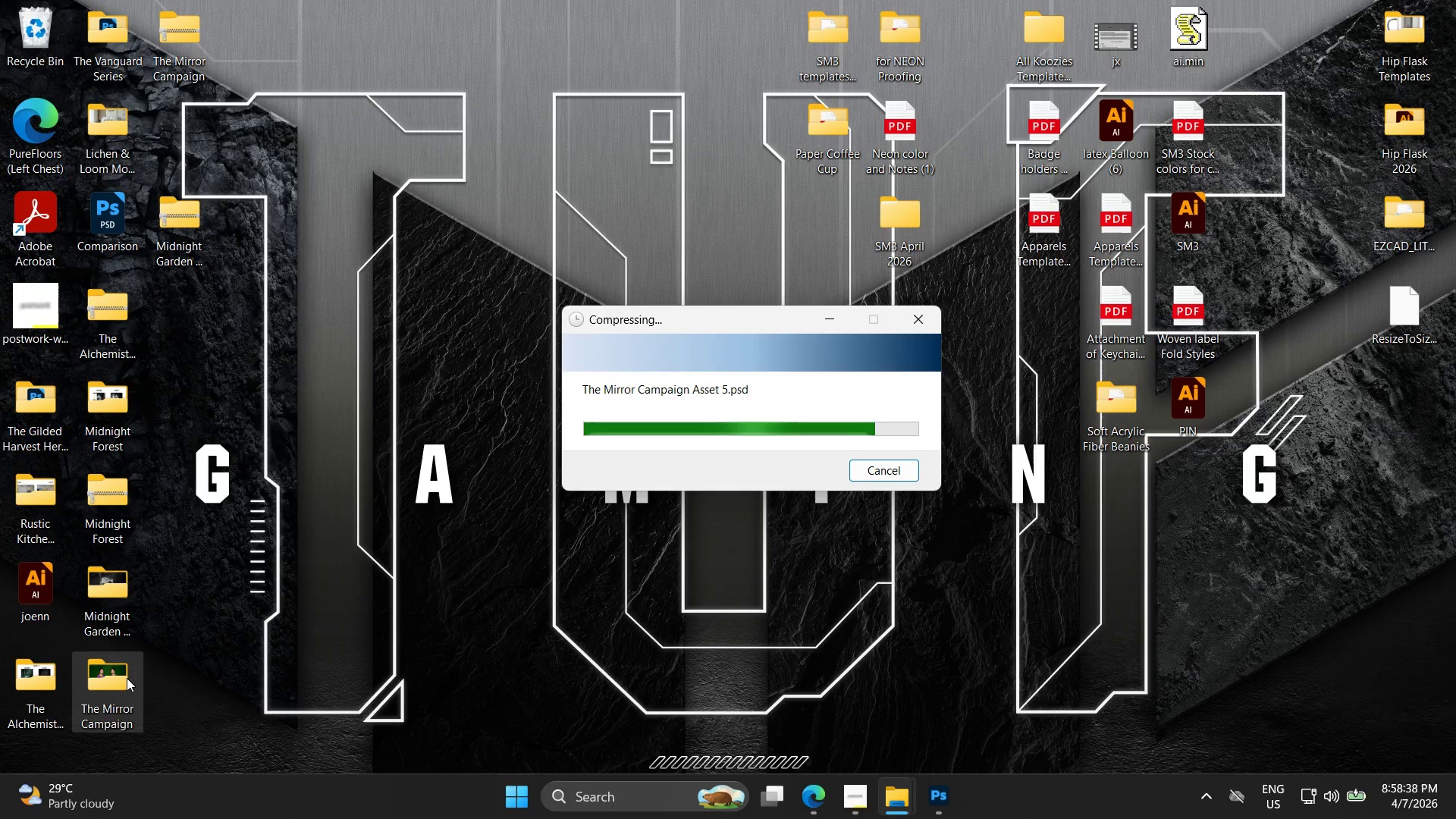 
wait(7.7)
 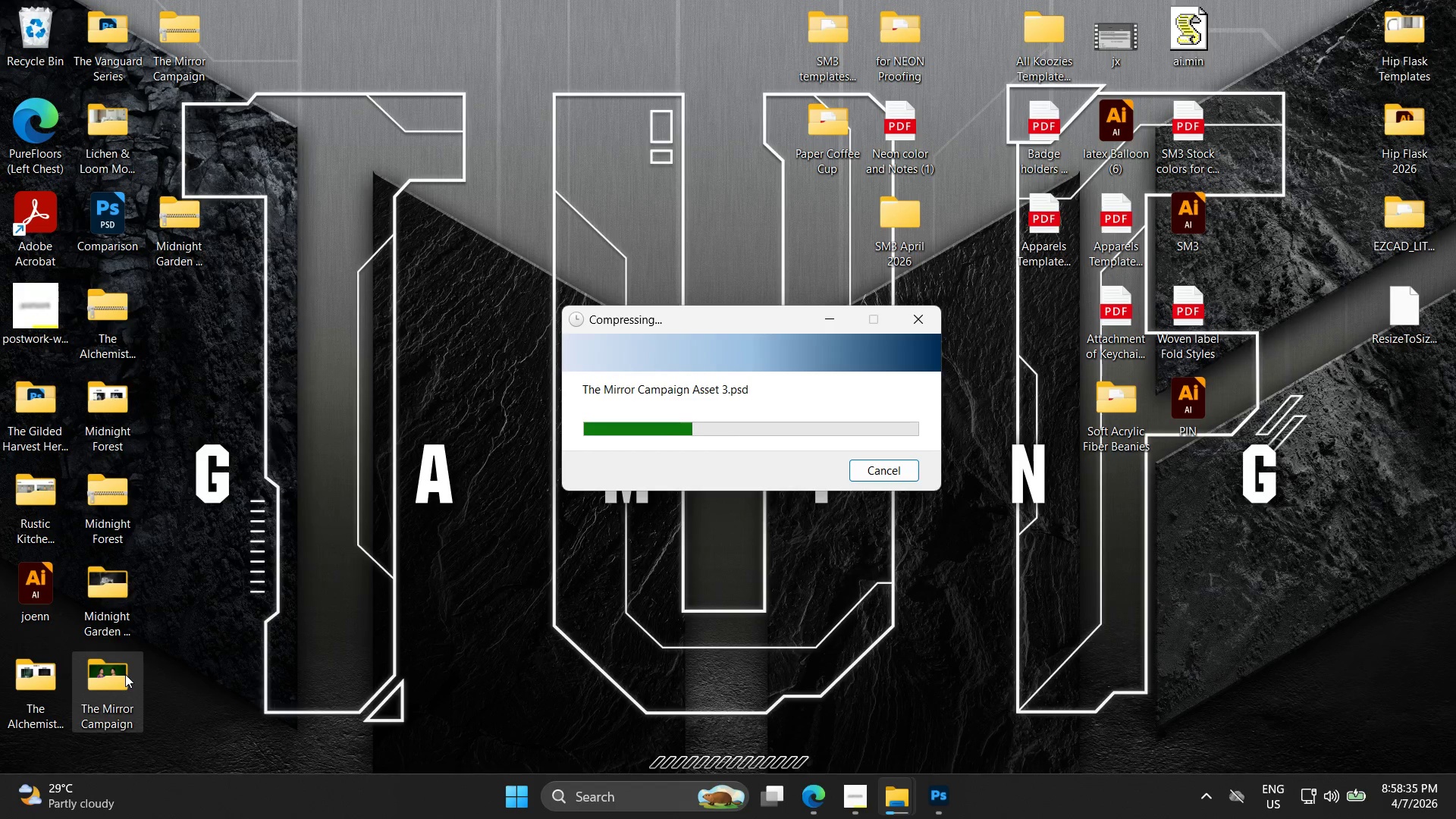 
double_click([127, 678])
 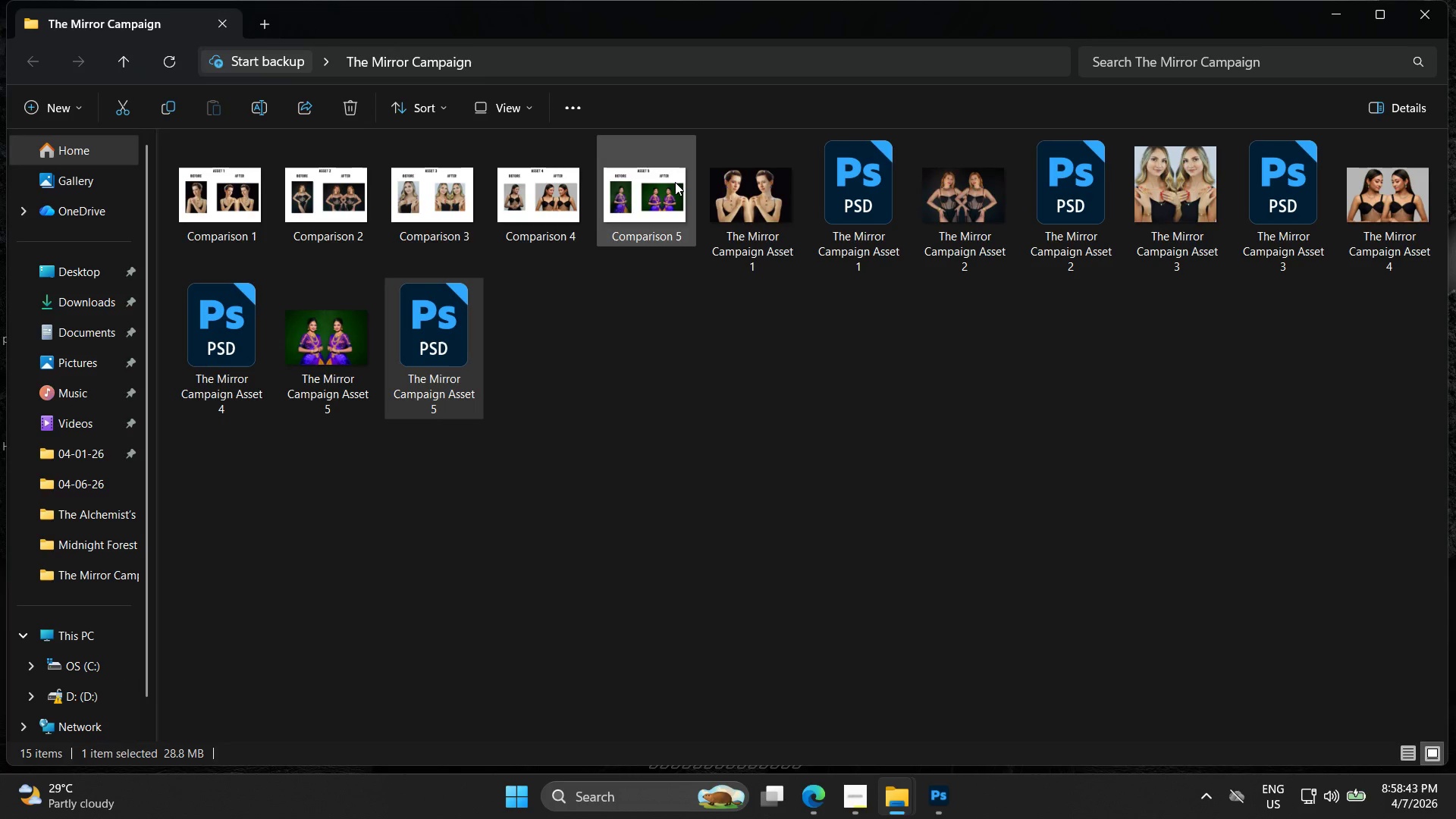 
double_click([959, 206])
 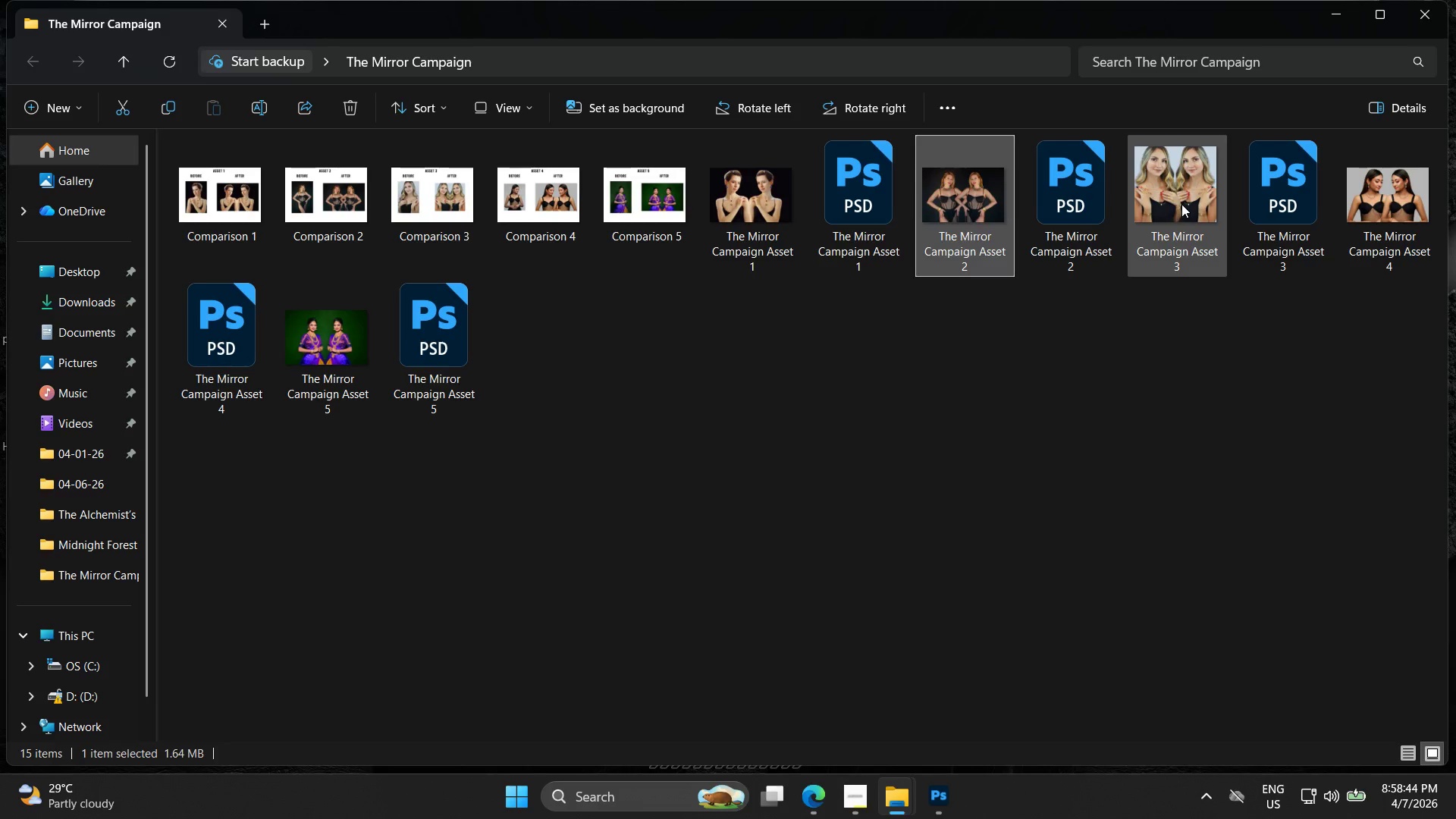 
triple_click([1181, 204])
 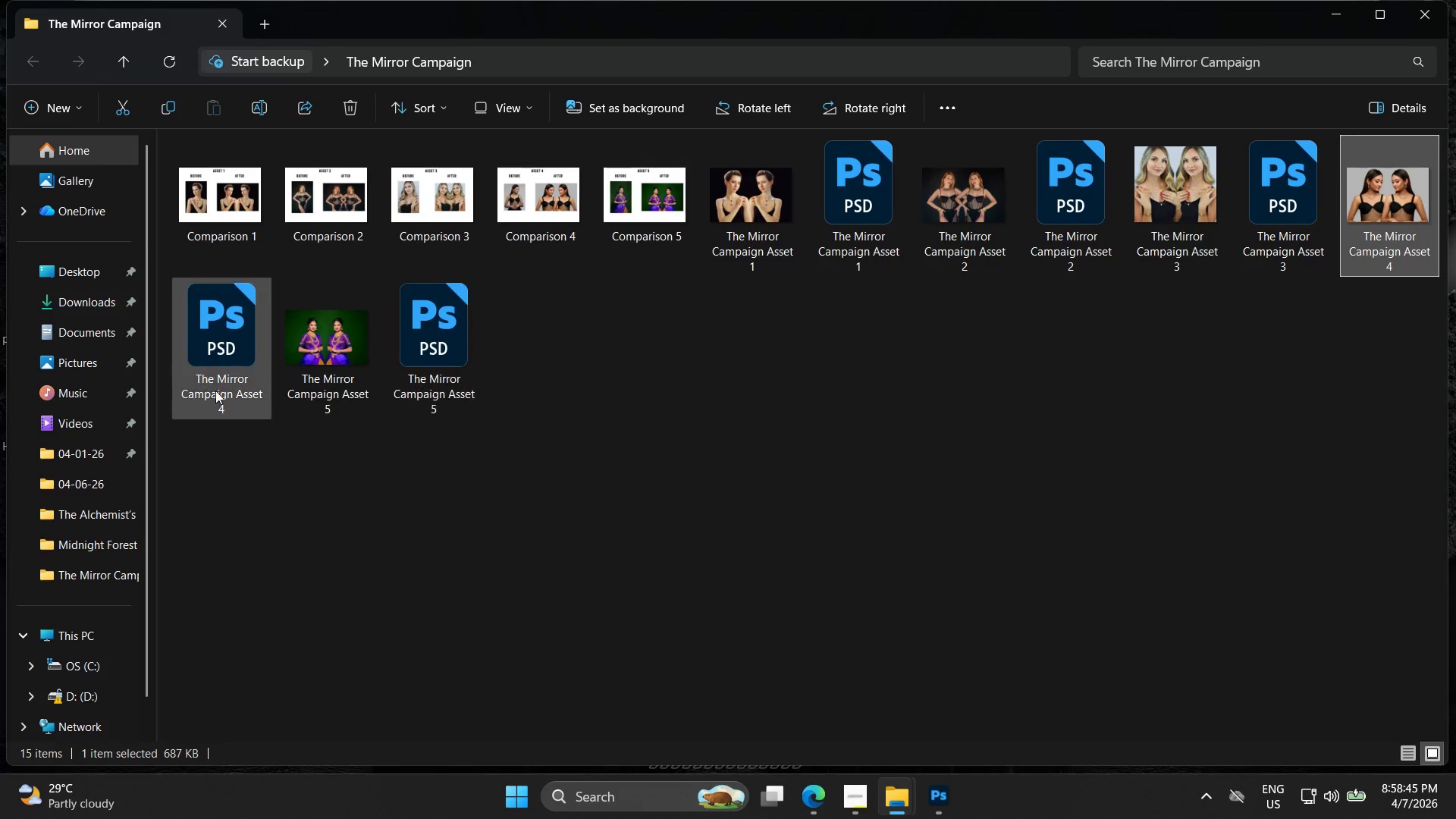 
left_click([337, 353])
 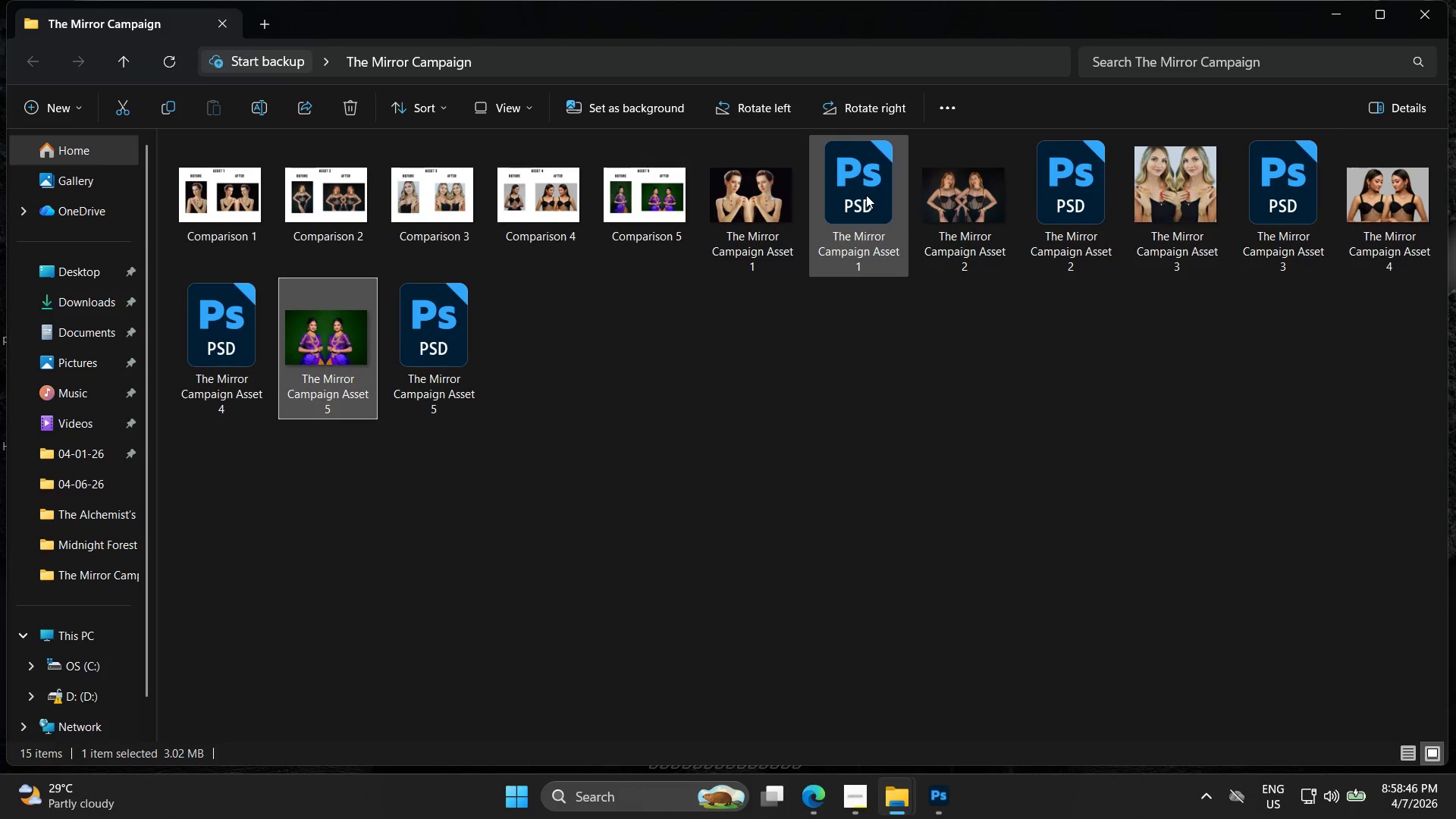 
left_click([865, 194])
 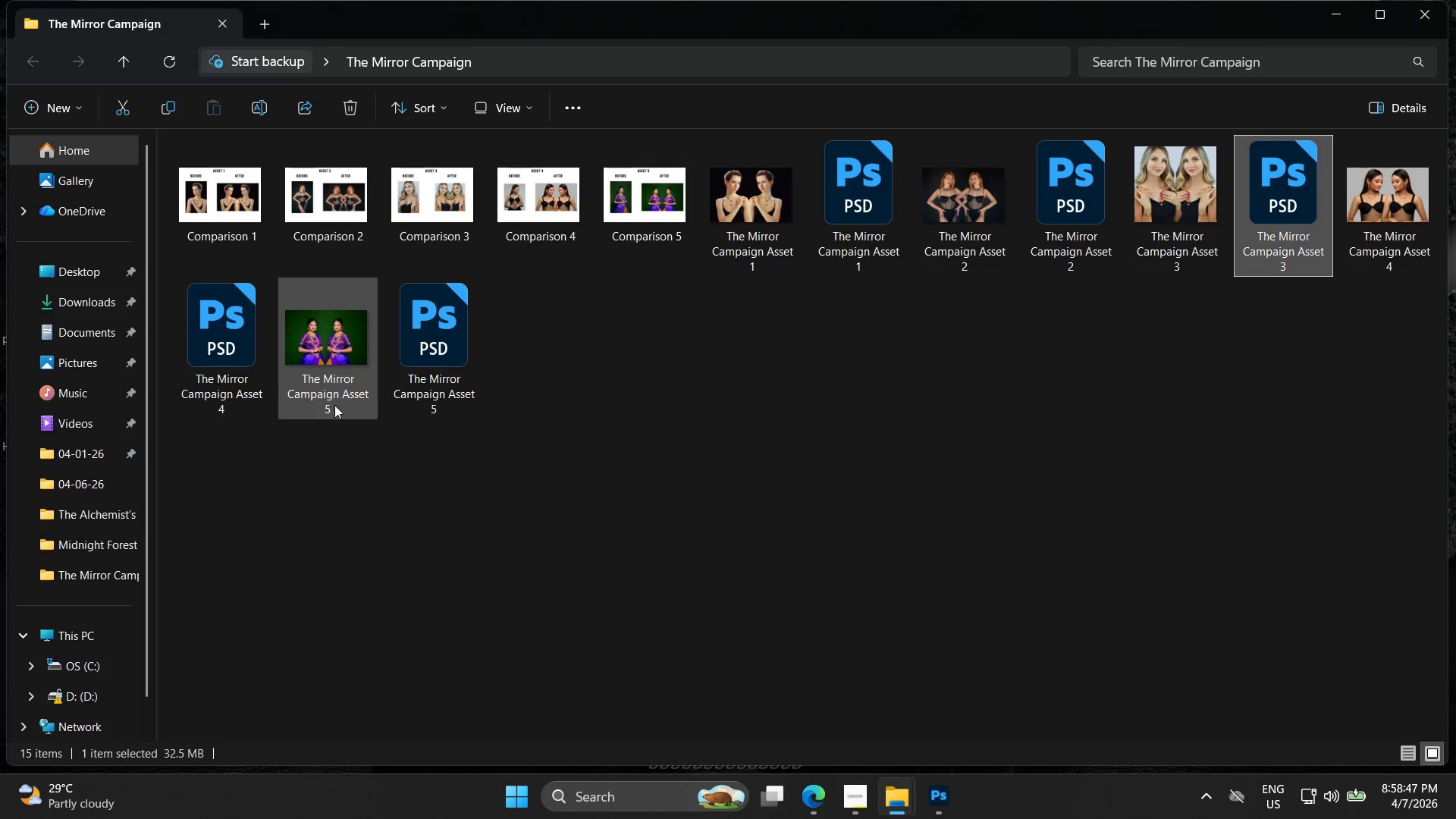 
double_click([469, 387])
 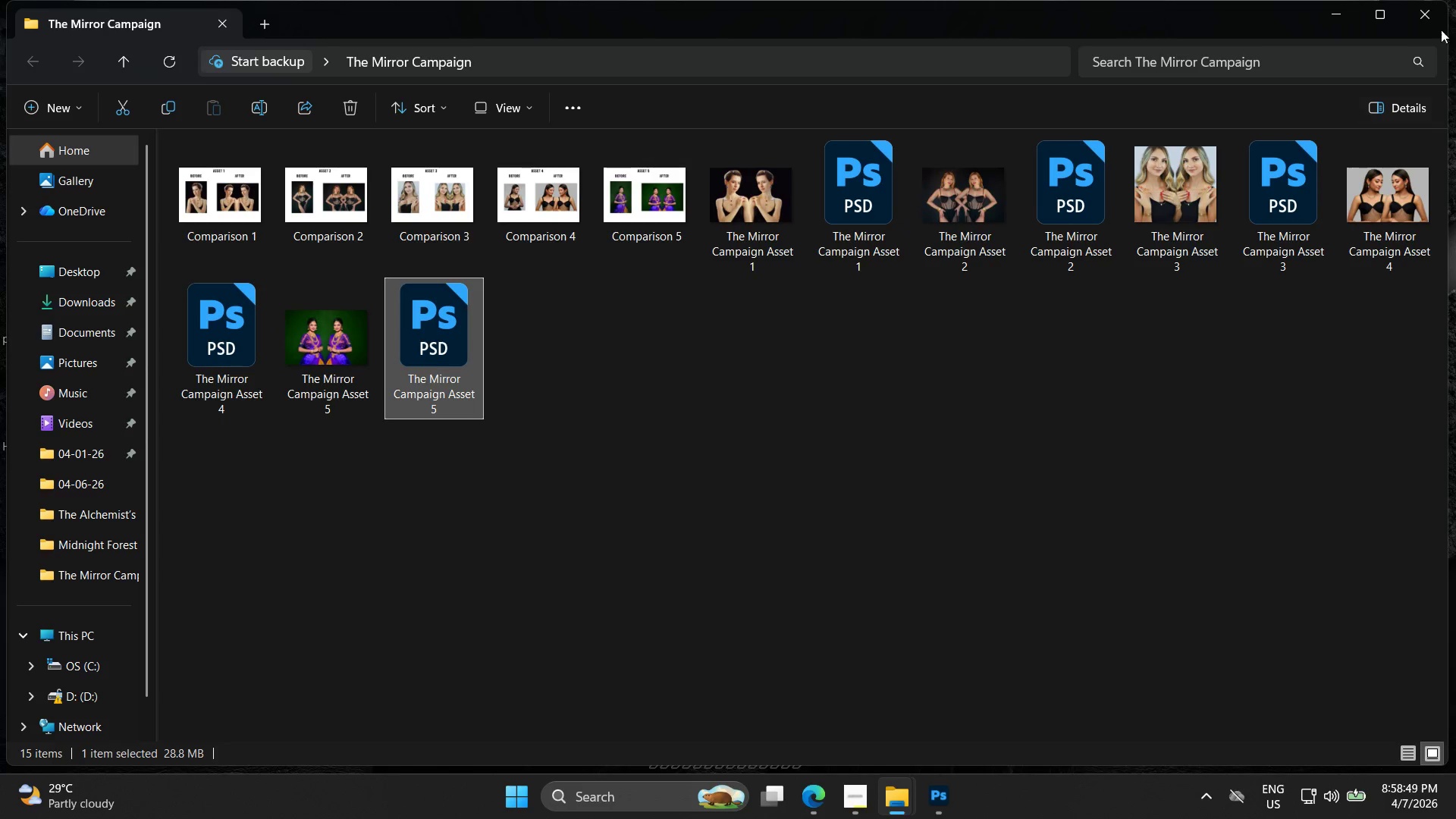 
left_click([1426, 8])
 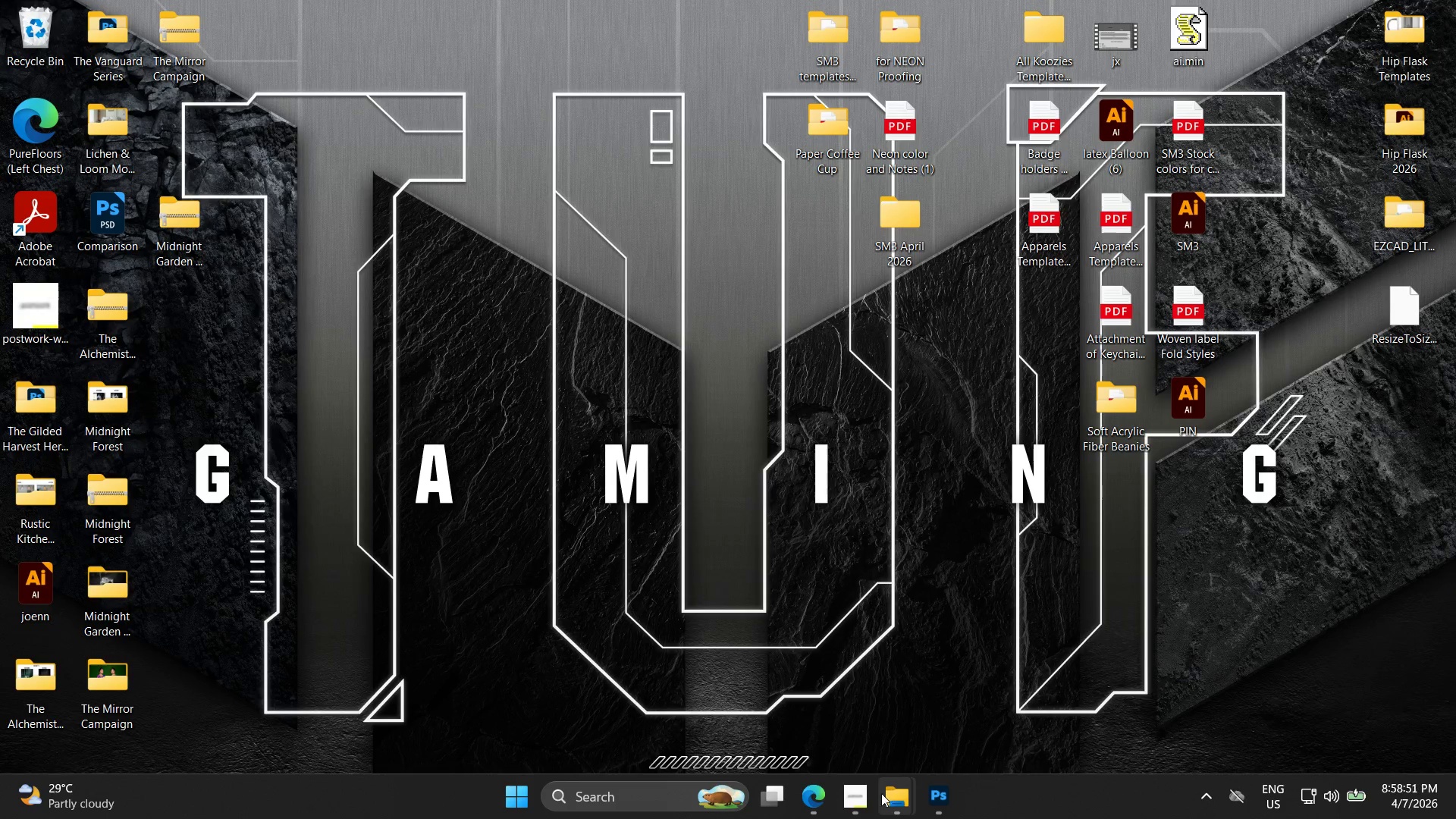 
left_click([859, 791])